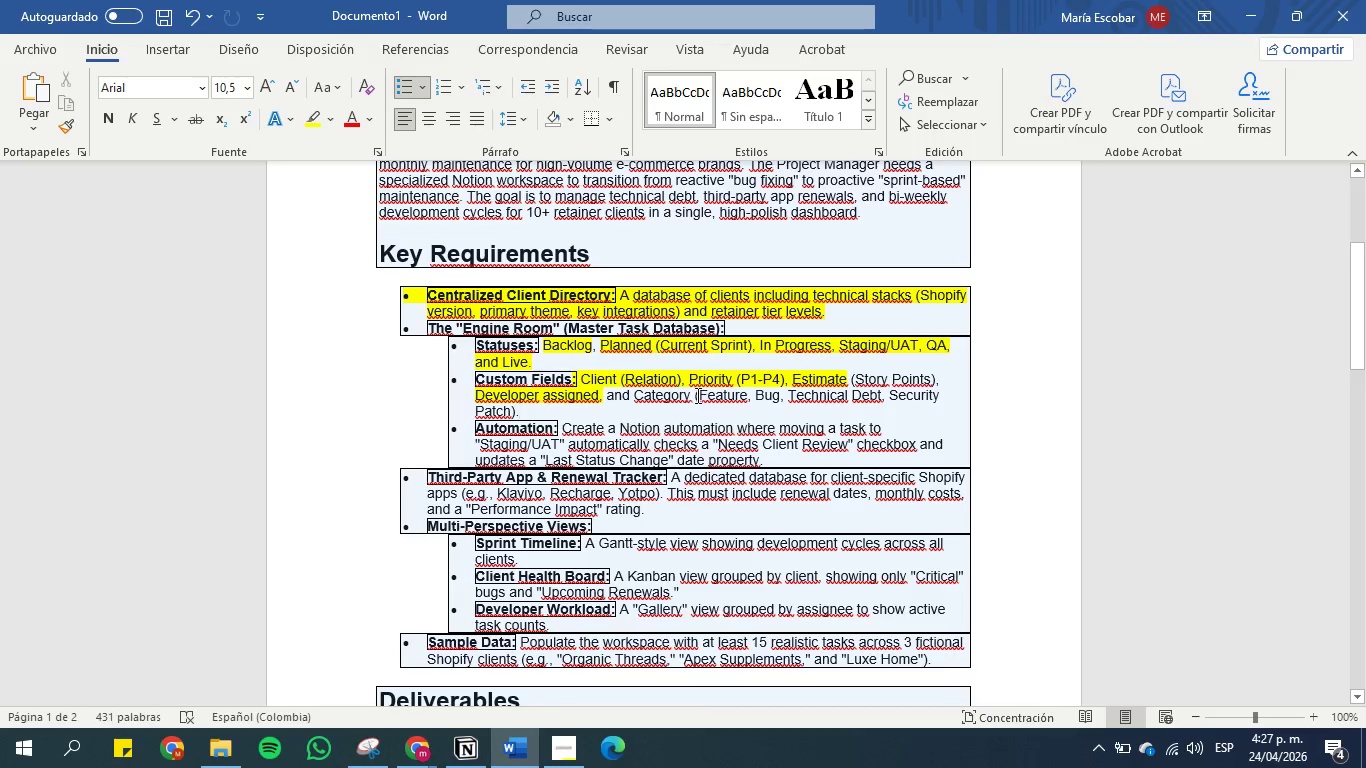 
left_click_drag(start_coordinate=[697, 395], to_coordinate=[746, 395])
 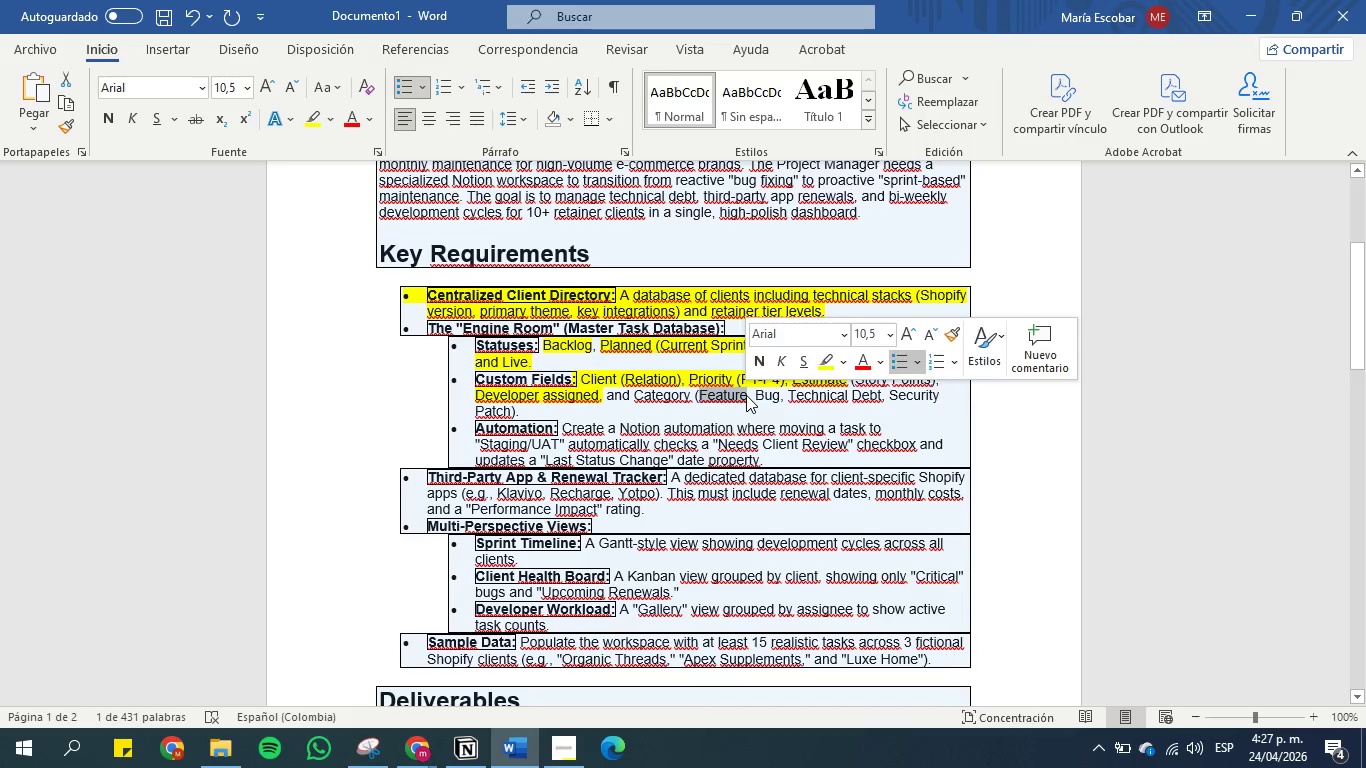 
key(Control+C)
 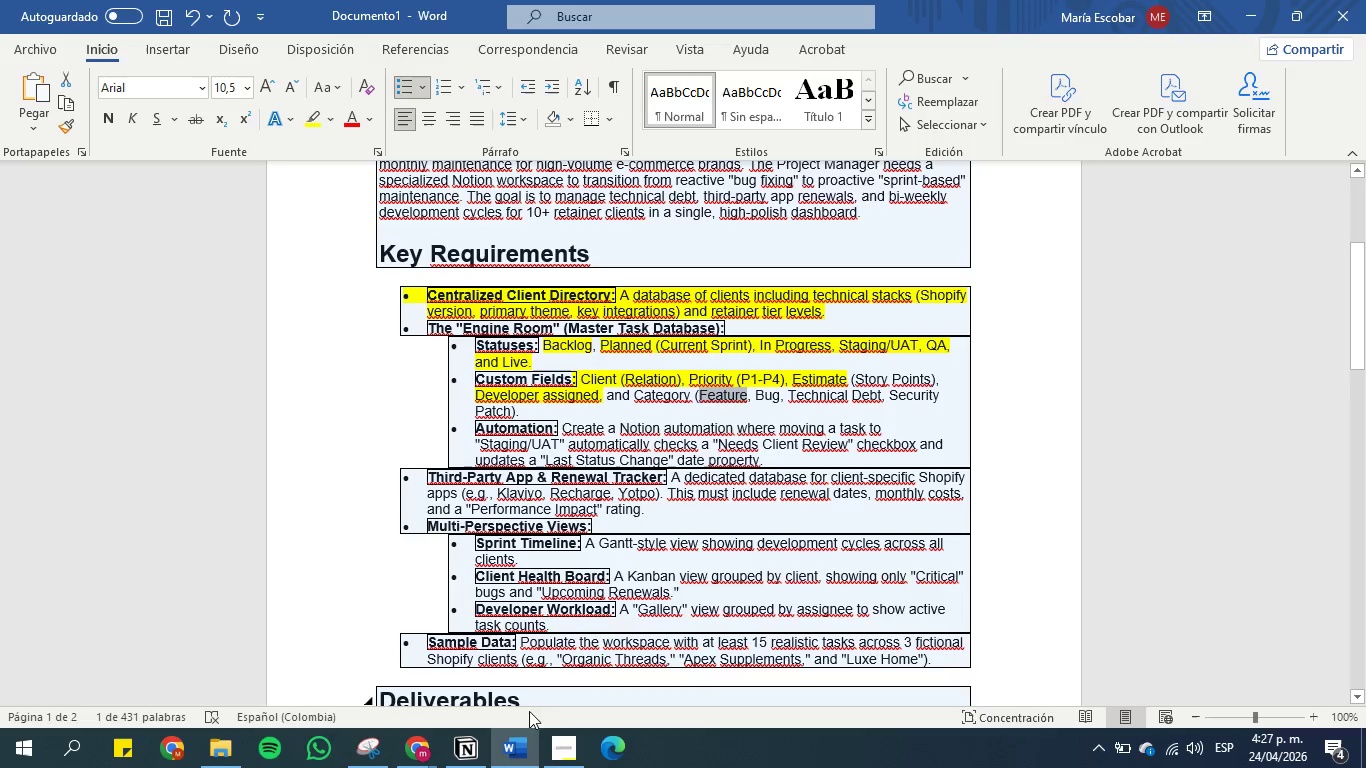 
left_click([469, 739])
 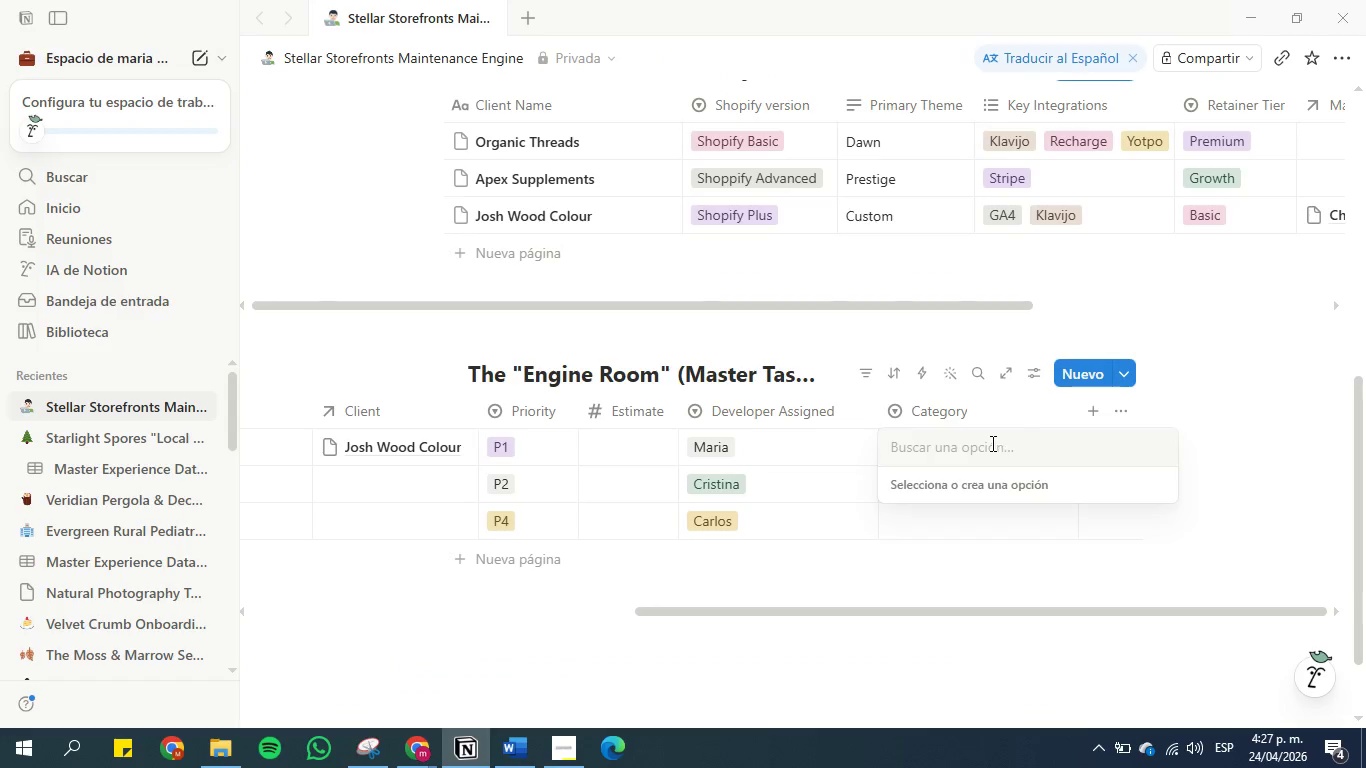 
key(Control+V)
 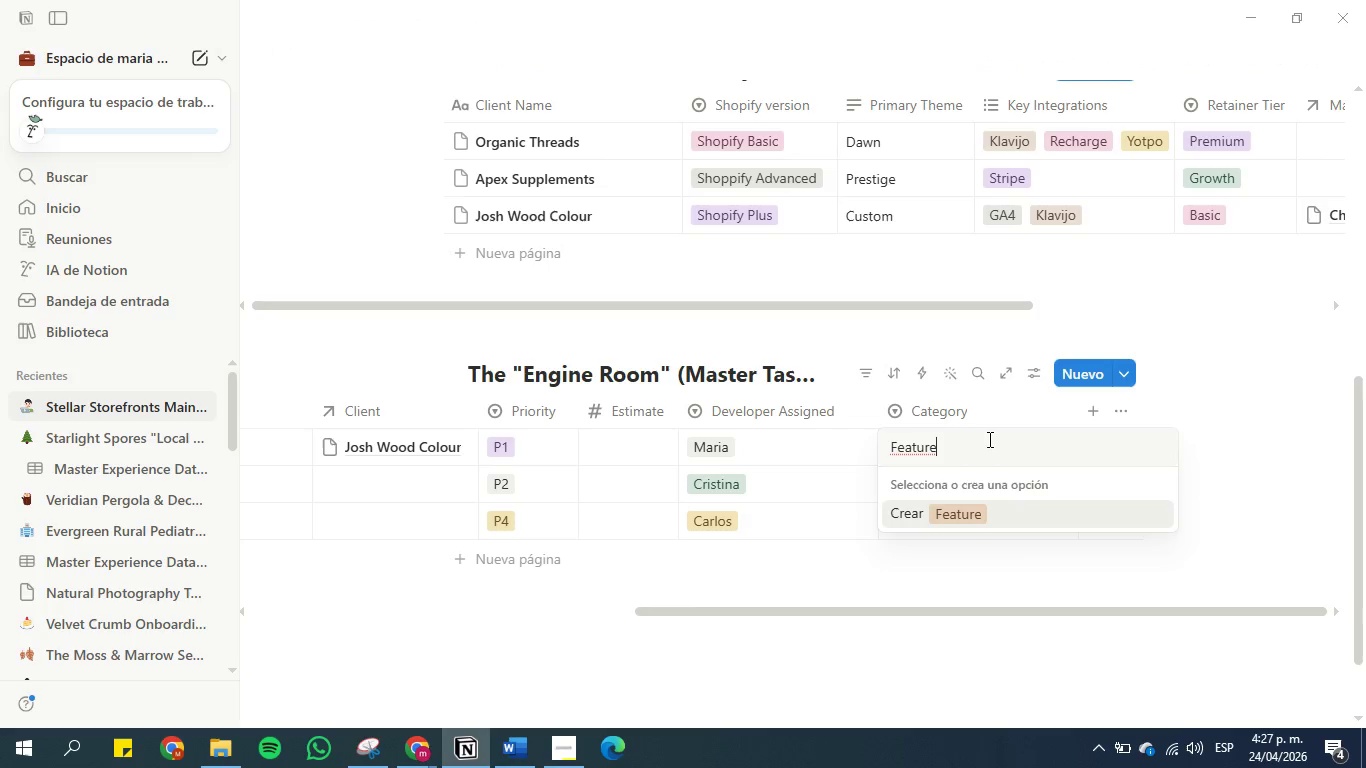 
key(Enter)
 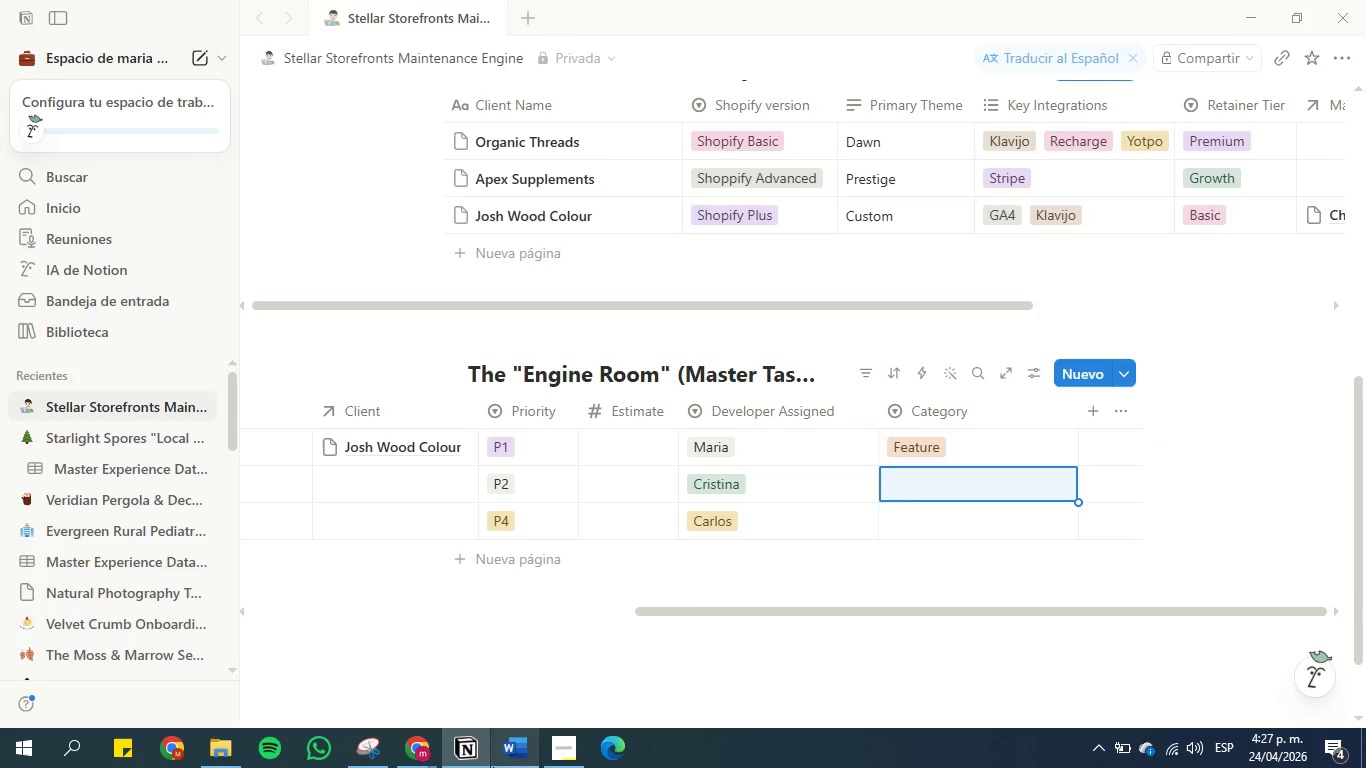 
left_click([514, 755])
 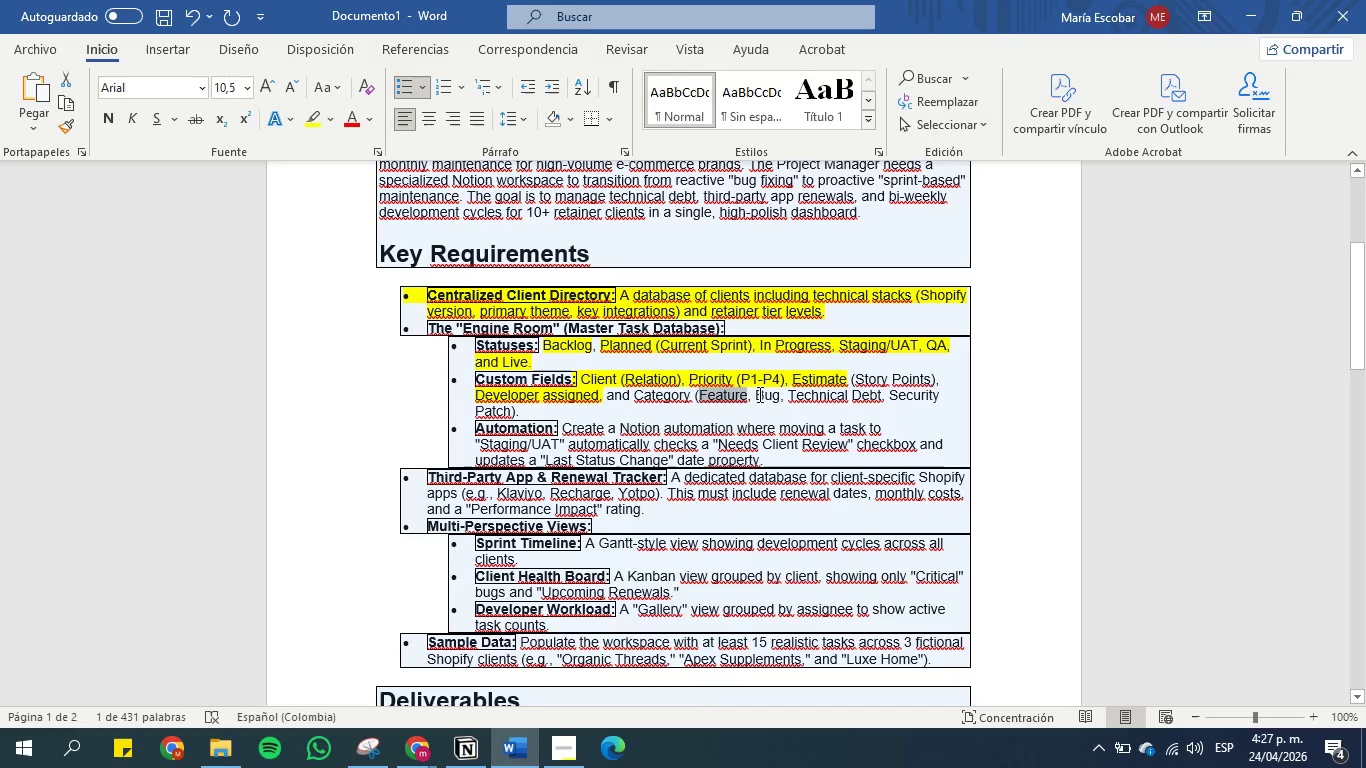 
left_click_drag(start_coordinate=[755, 394], to_coordinate=[779, 395])
 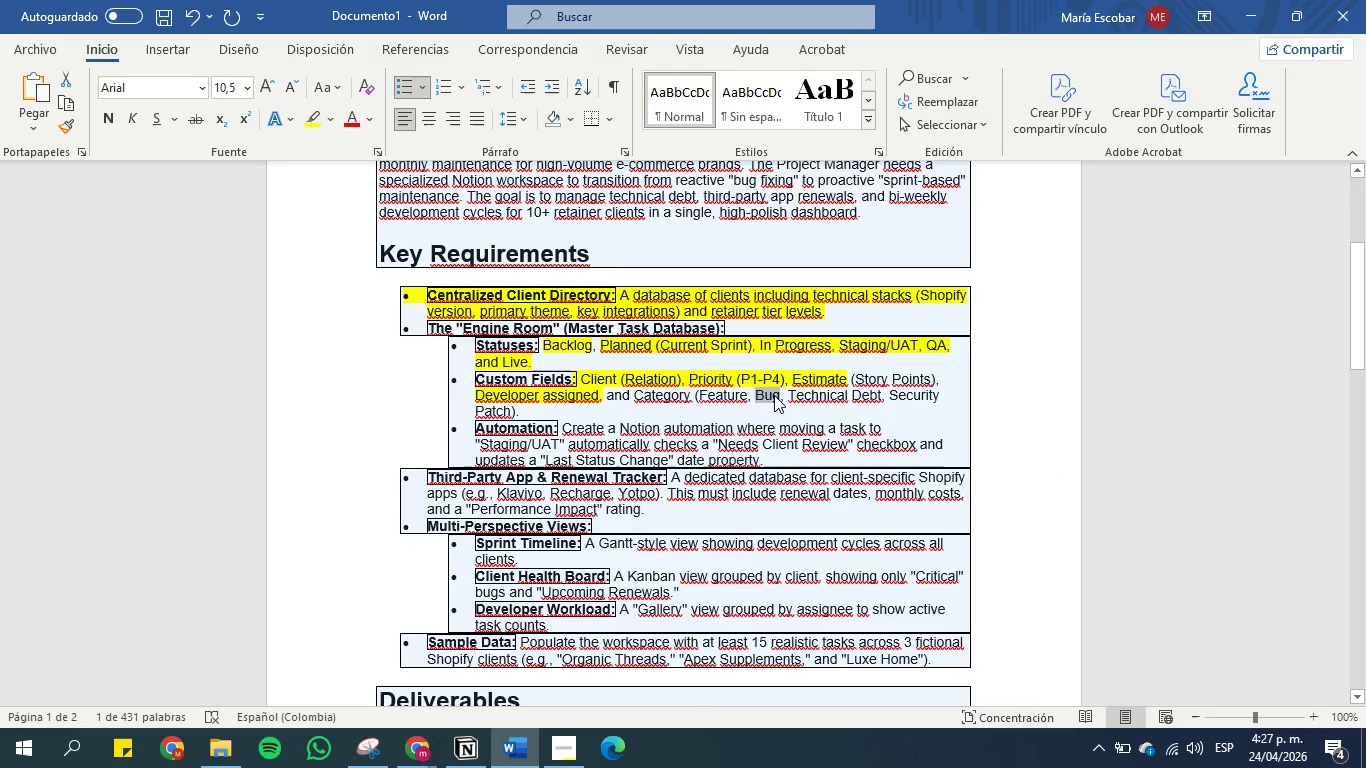 
key(Control+C)
 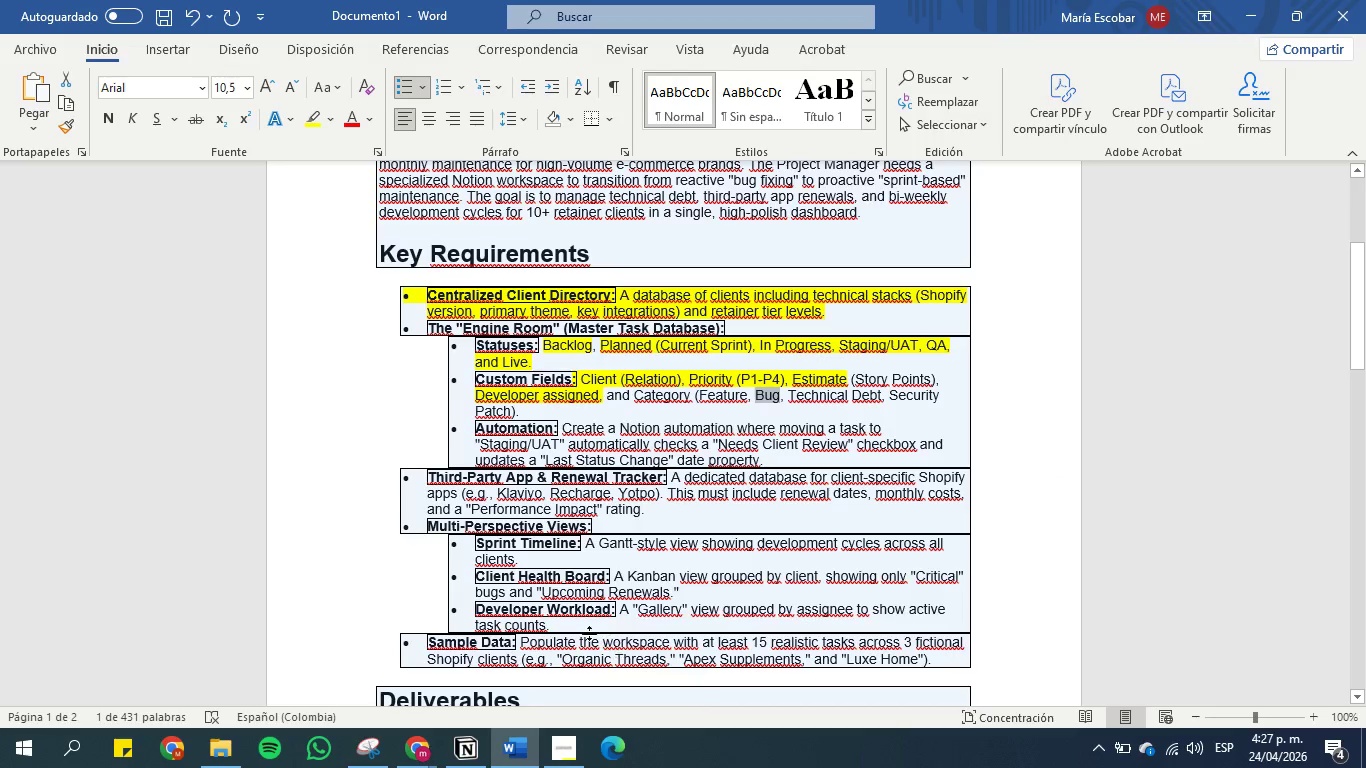 
left_click([468, 766])
 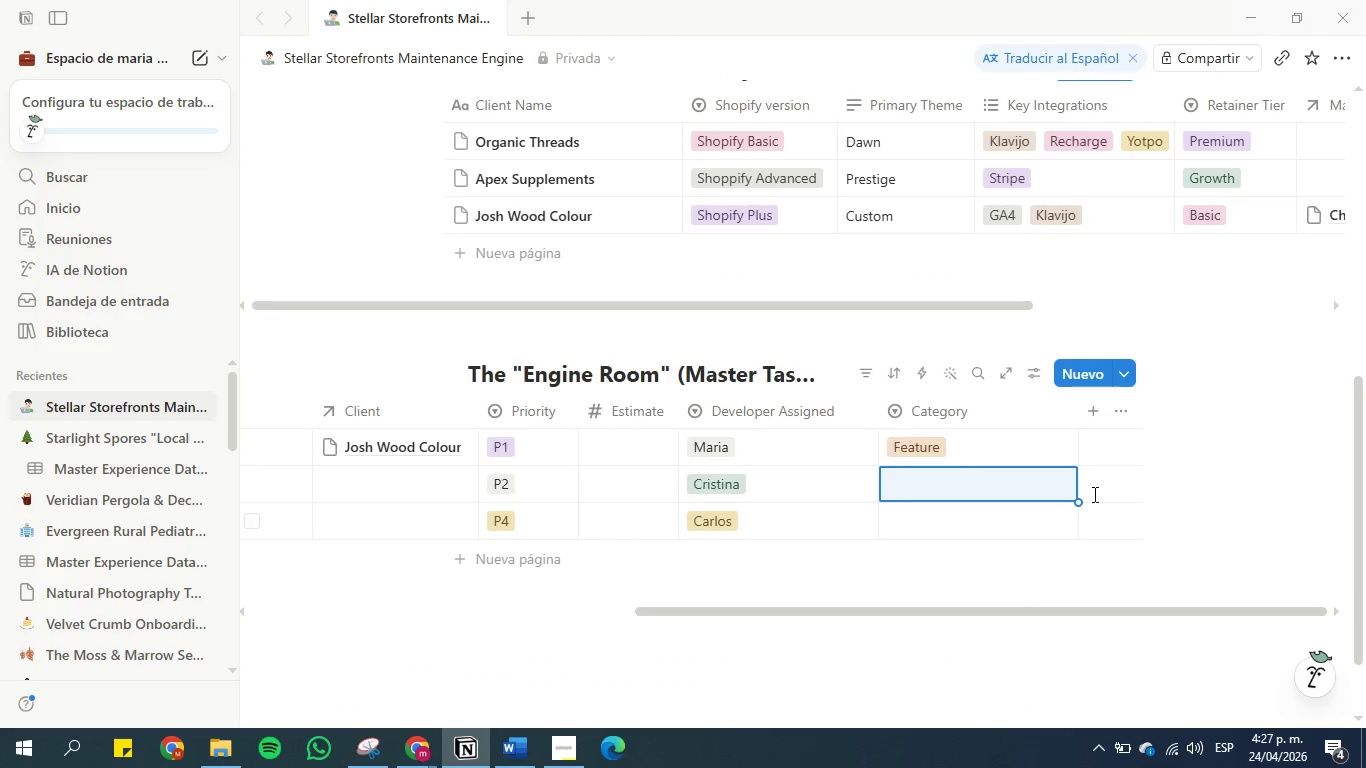 
left_click([966, 432])
 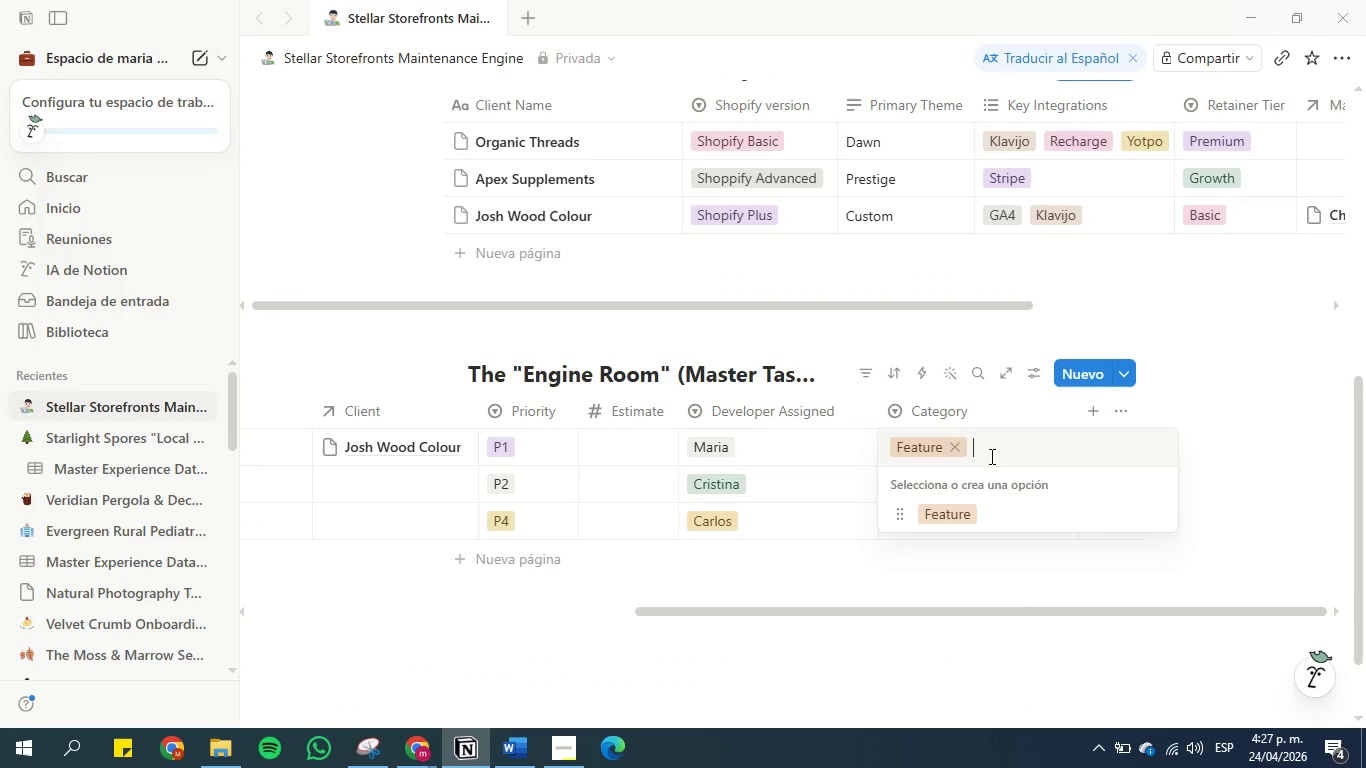 
key(Control+V)
 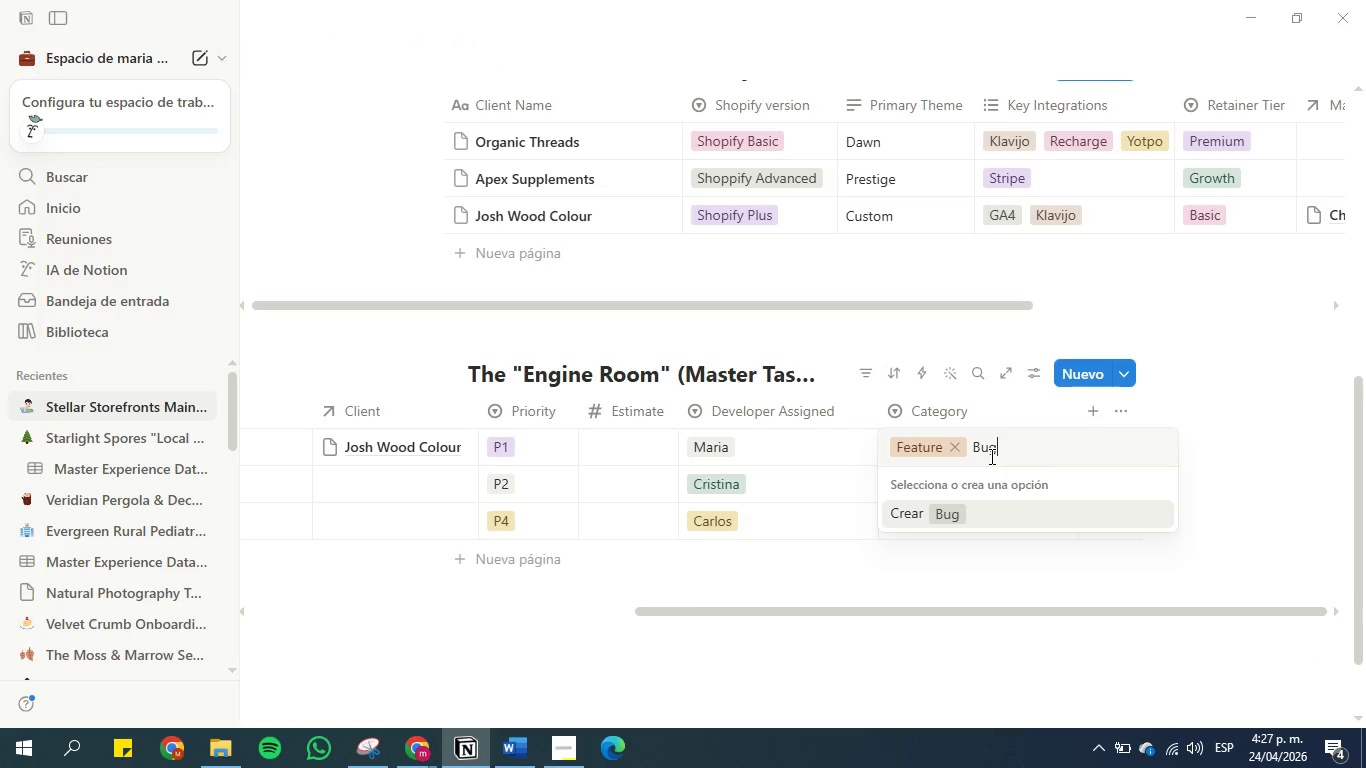 
key(Enter)
 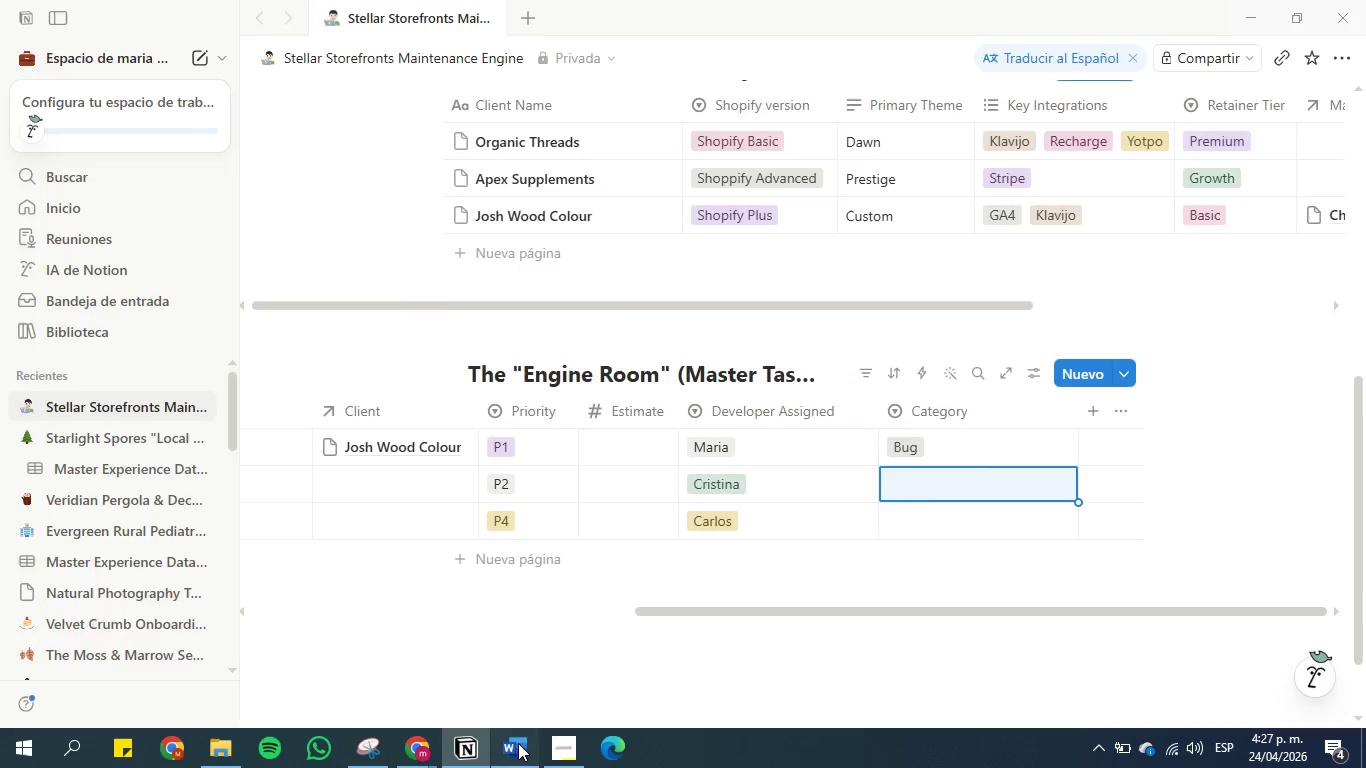 
left_click([788, 404])
 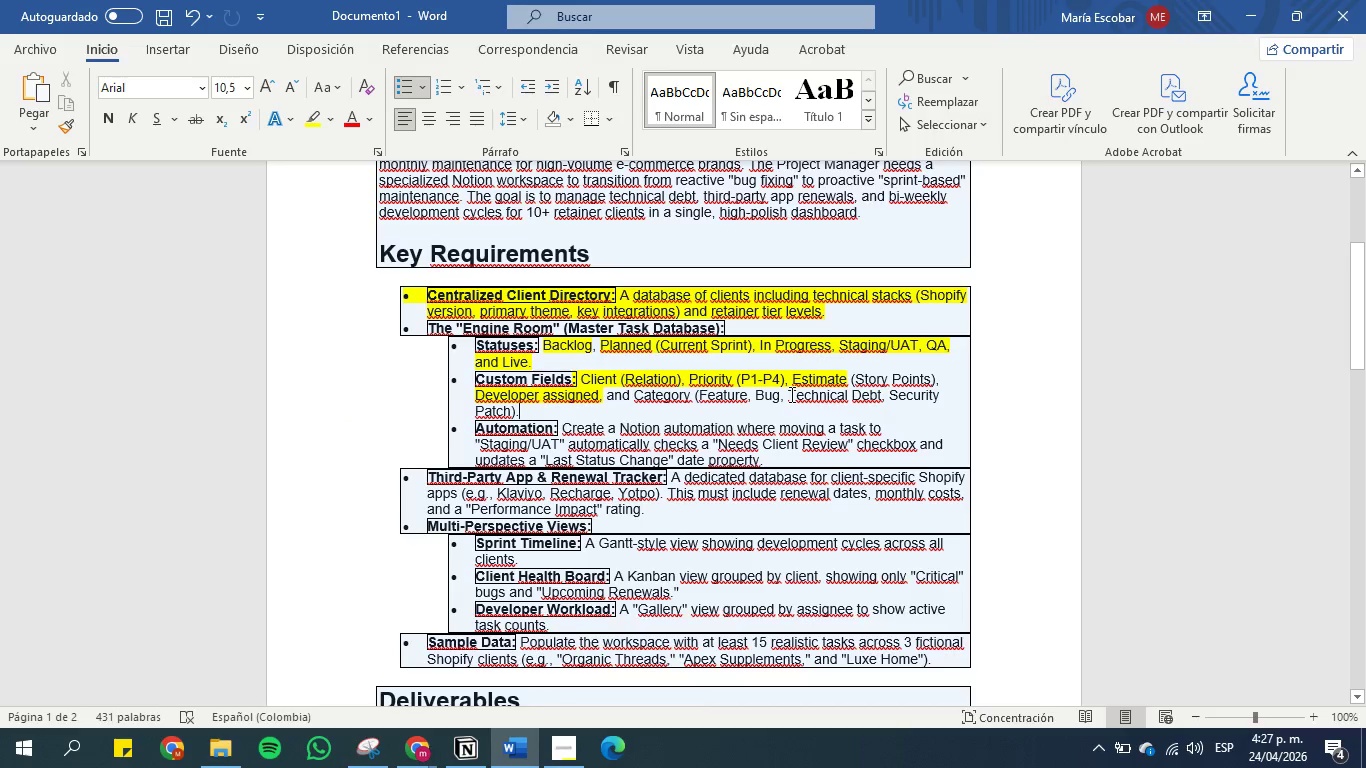 
left_click_drag(start_coordinate=[790, 393], to_coordinate=[883, 398])
 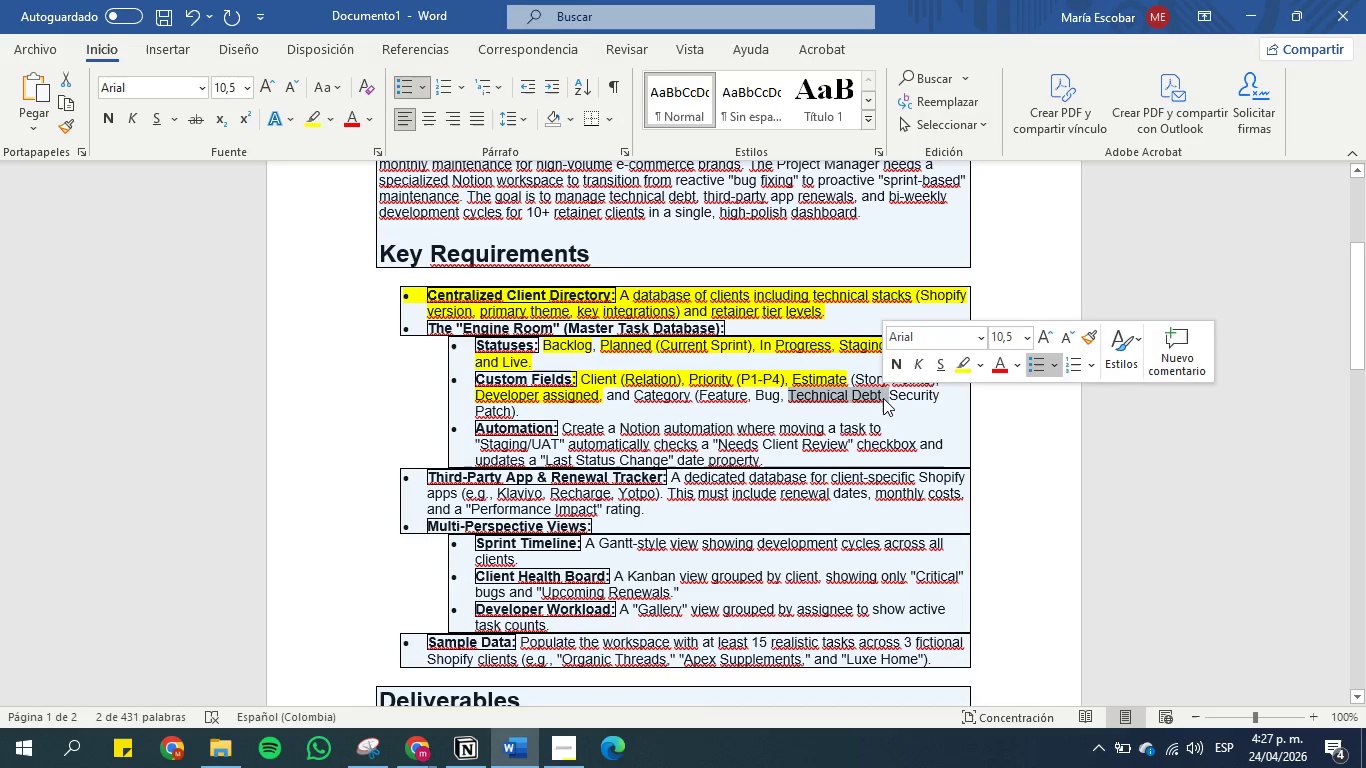 
left_click([883, 398])
 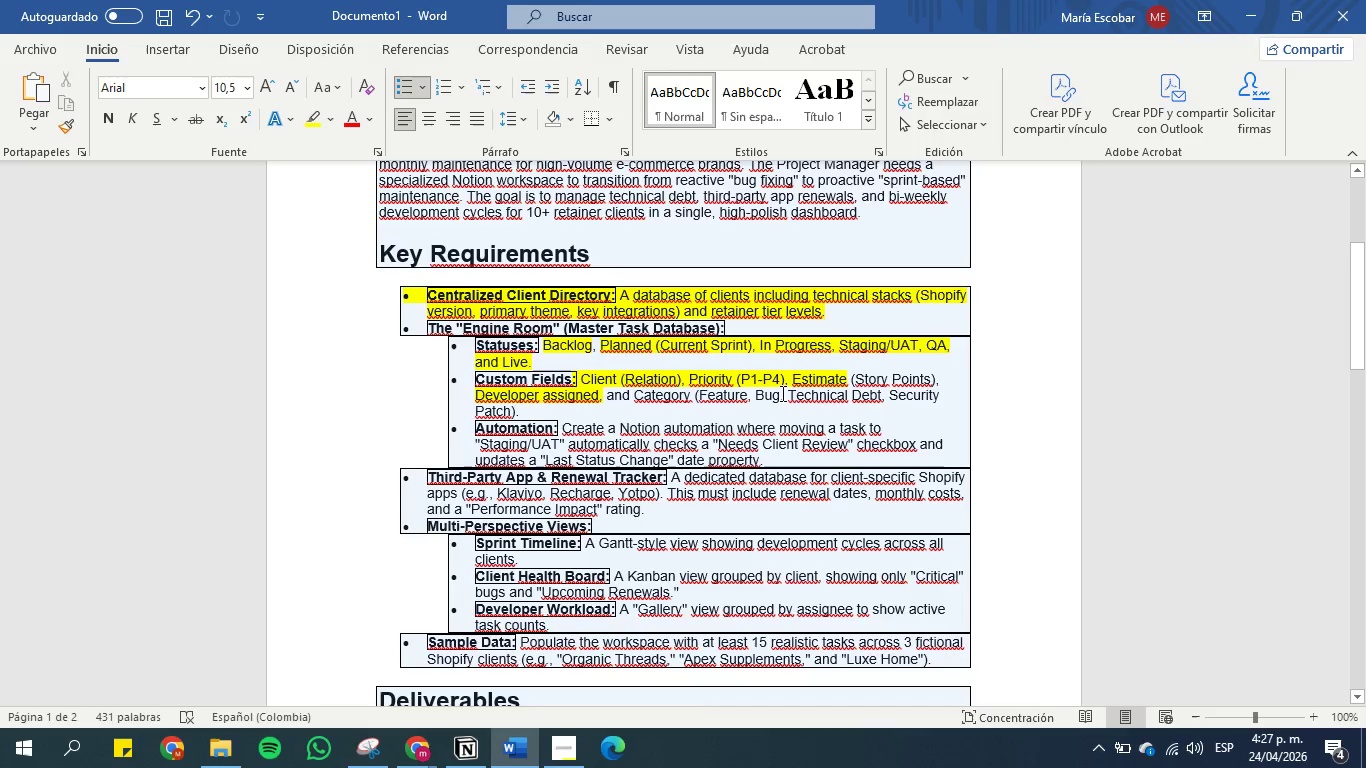 
left_click_drag(start_coordinate=[785, 395], to_coordinate=[872, 394])
 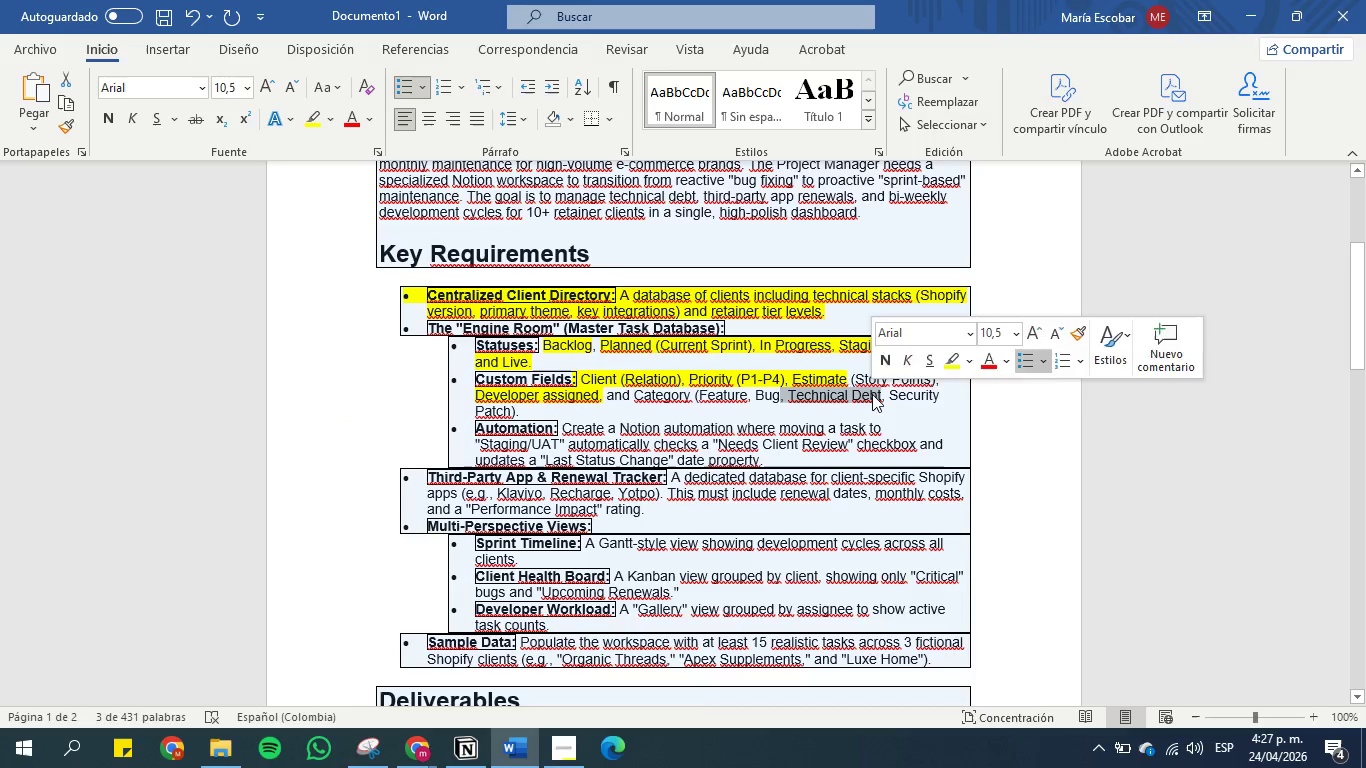 
key(Control+C)
 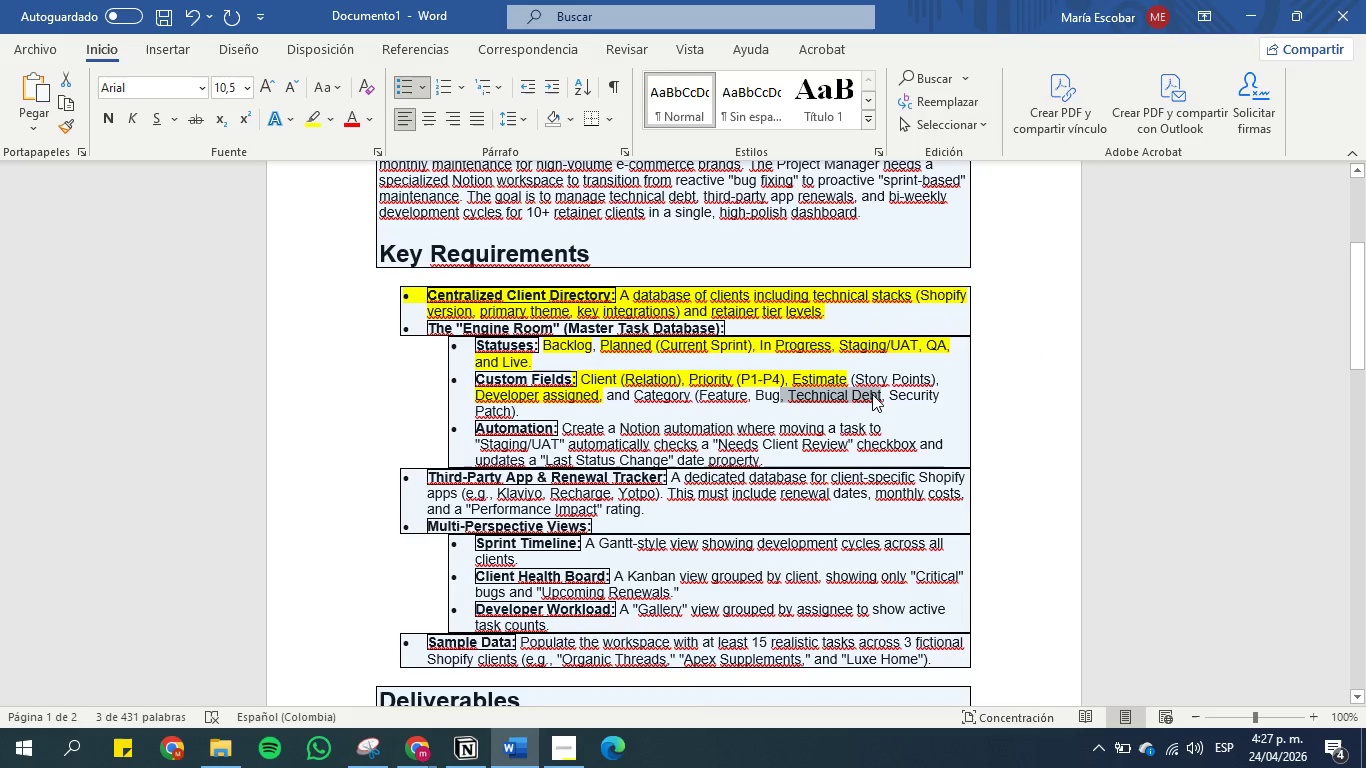 
key(Control+C)
 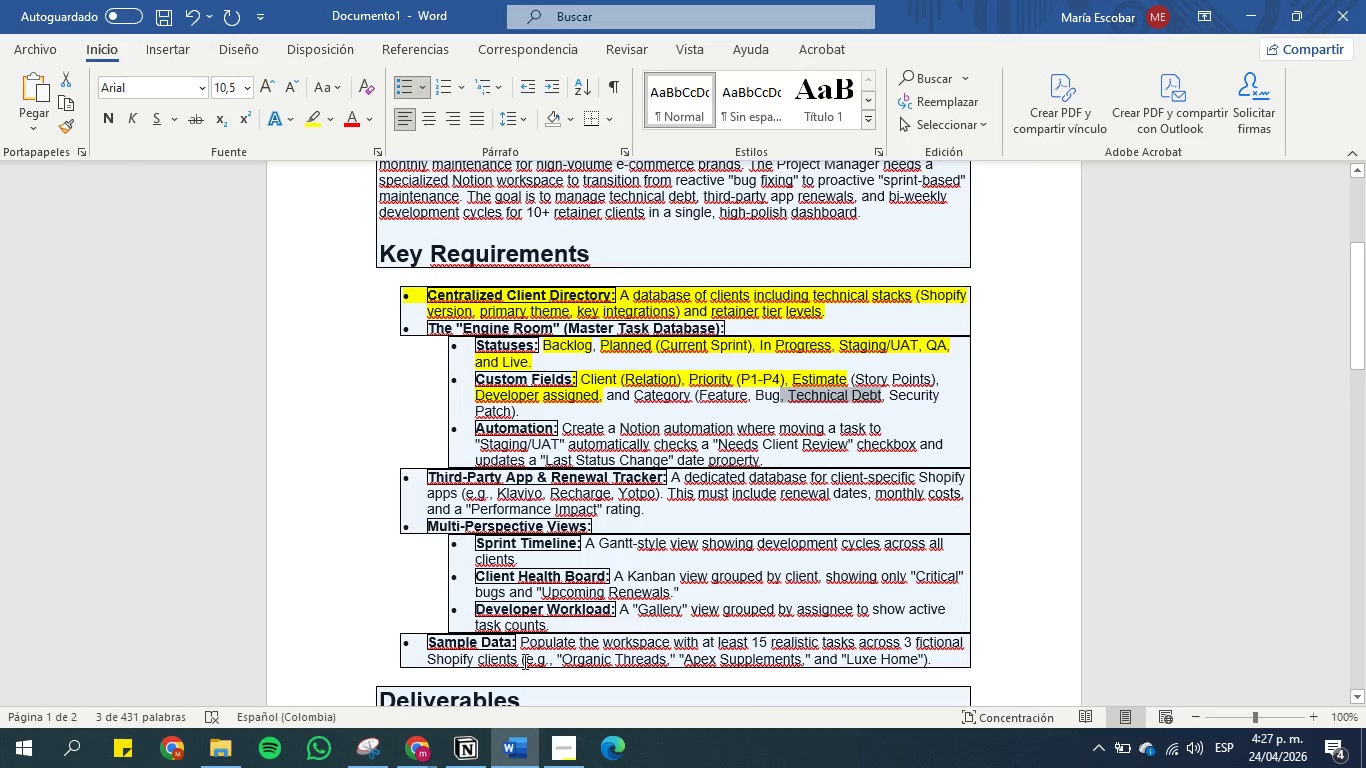 
left_click([477, 767])
 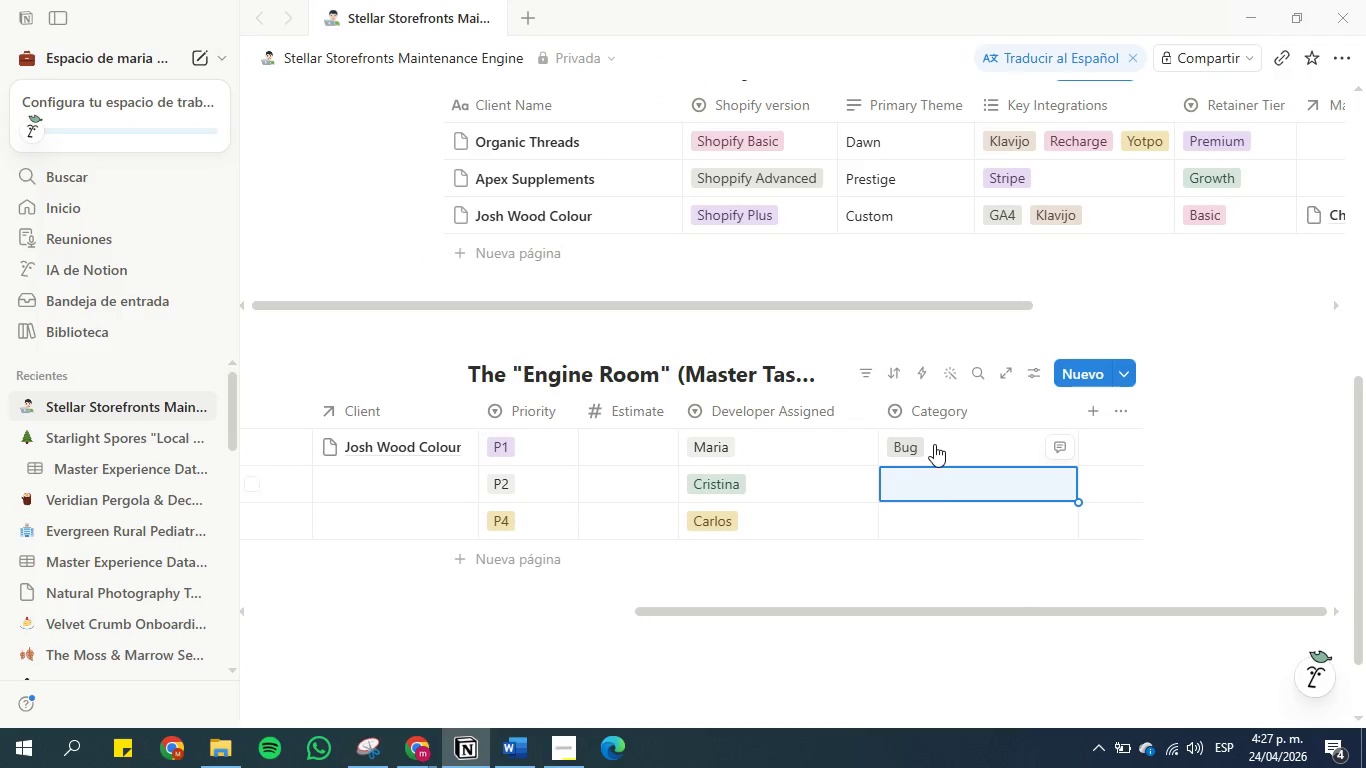 
left_click([934, 480])
 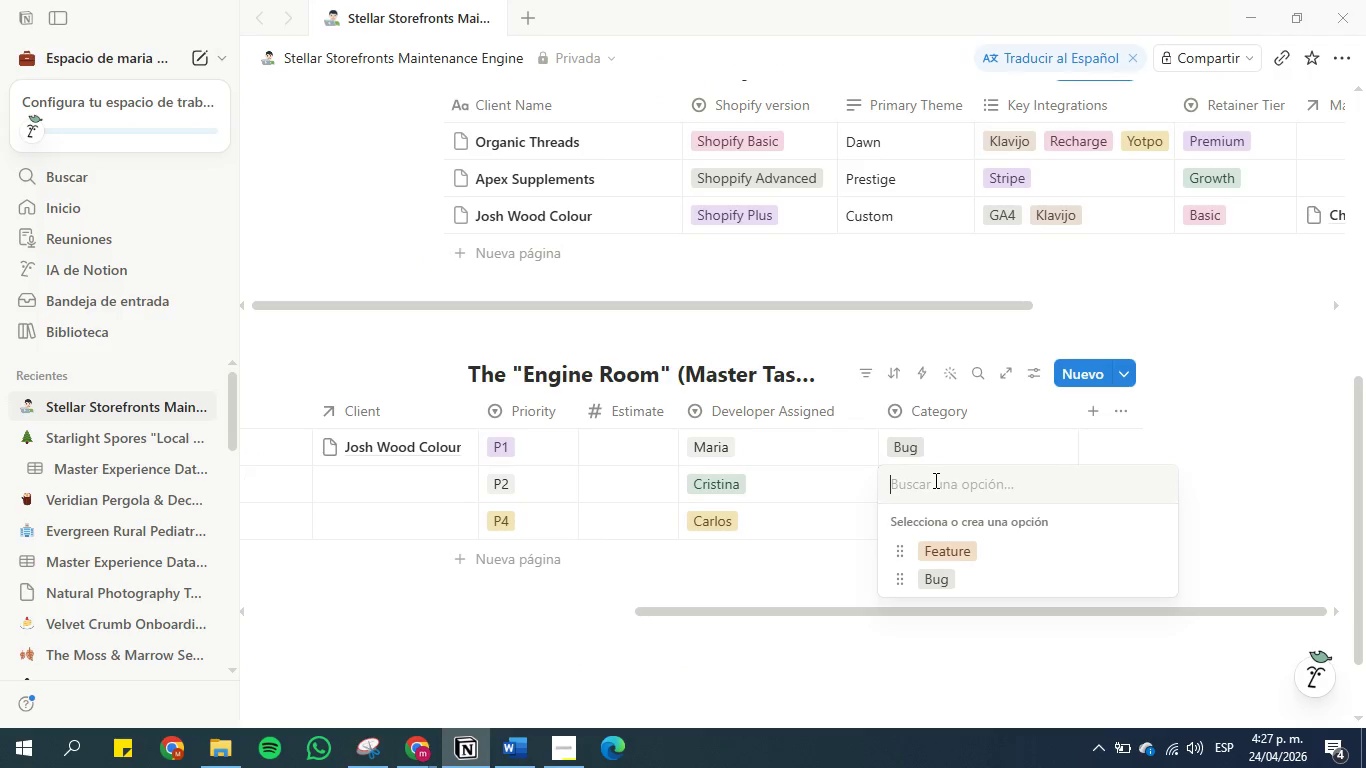 
key(Control+V)
 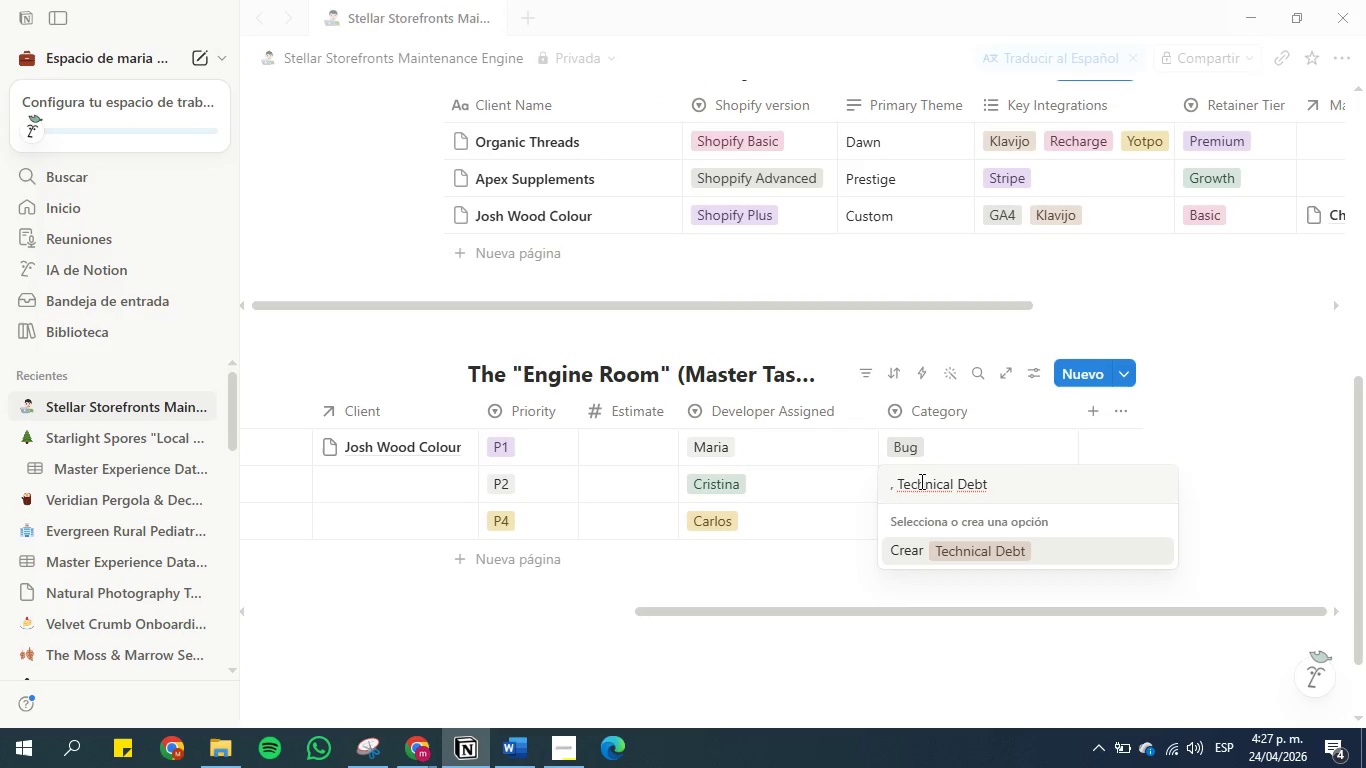 
left_click([900, 482])
 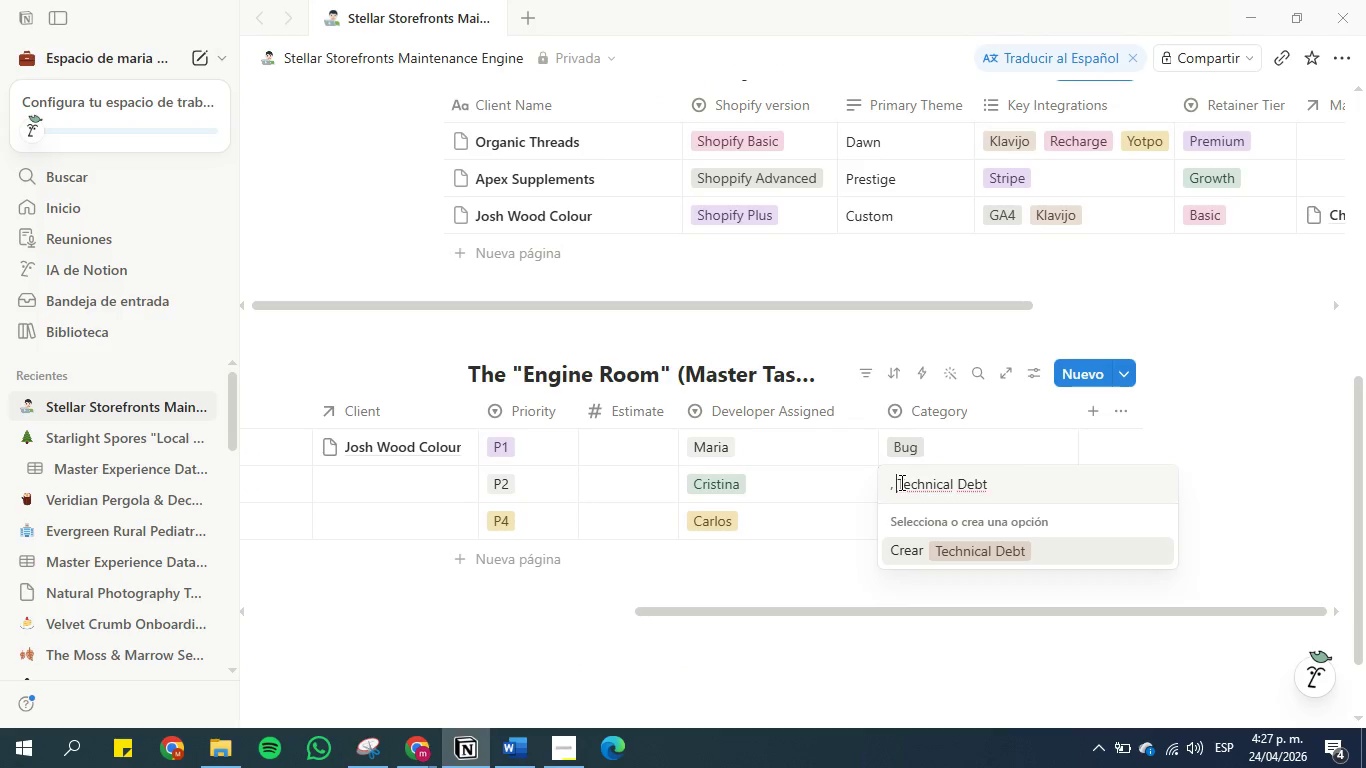 
key(Backspace)
 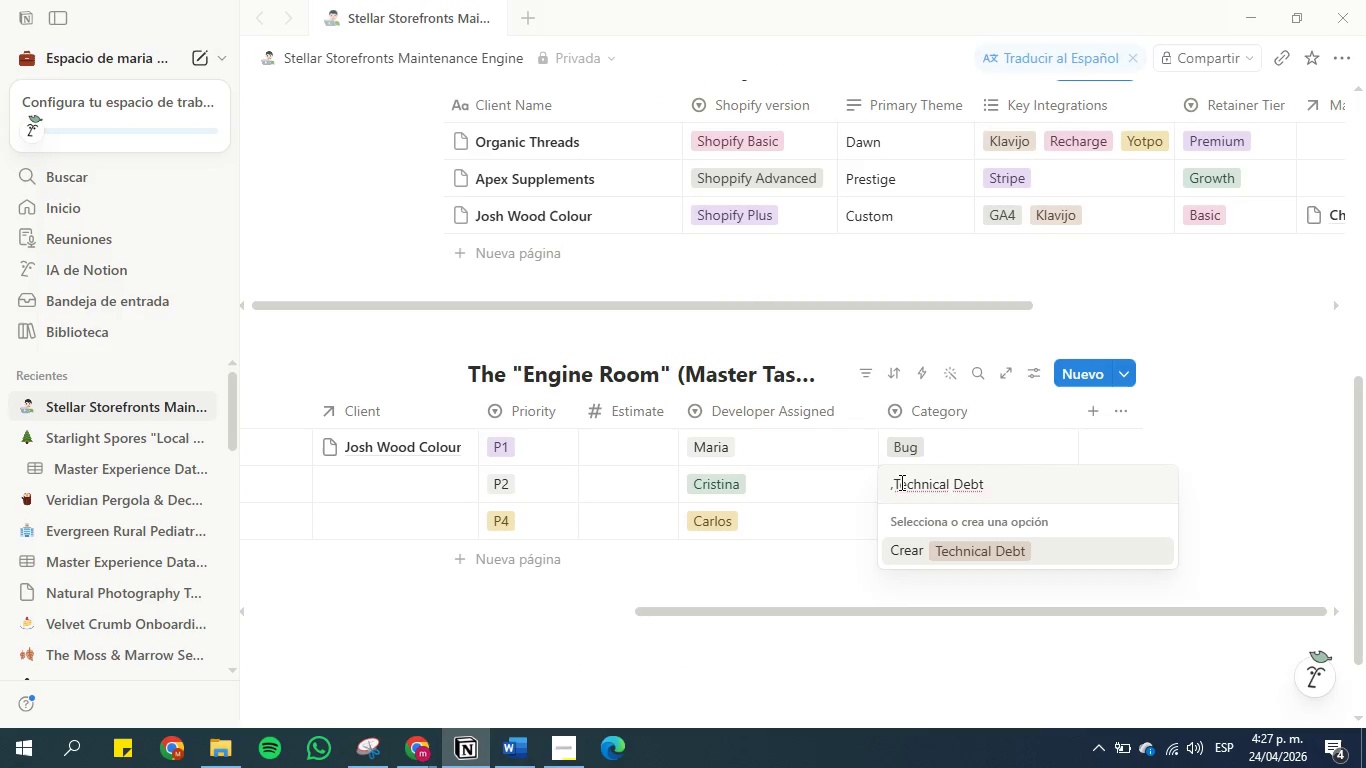 
key(Backspace)
 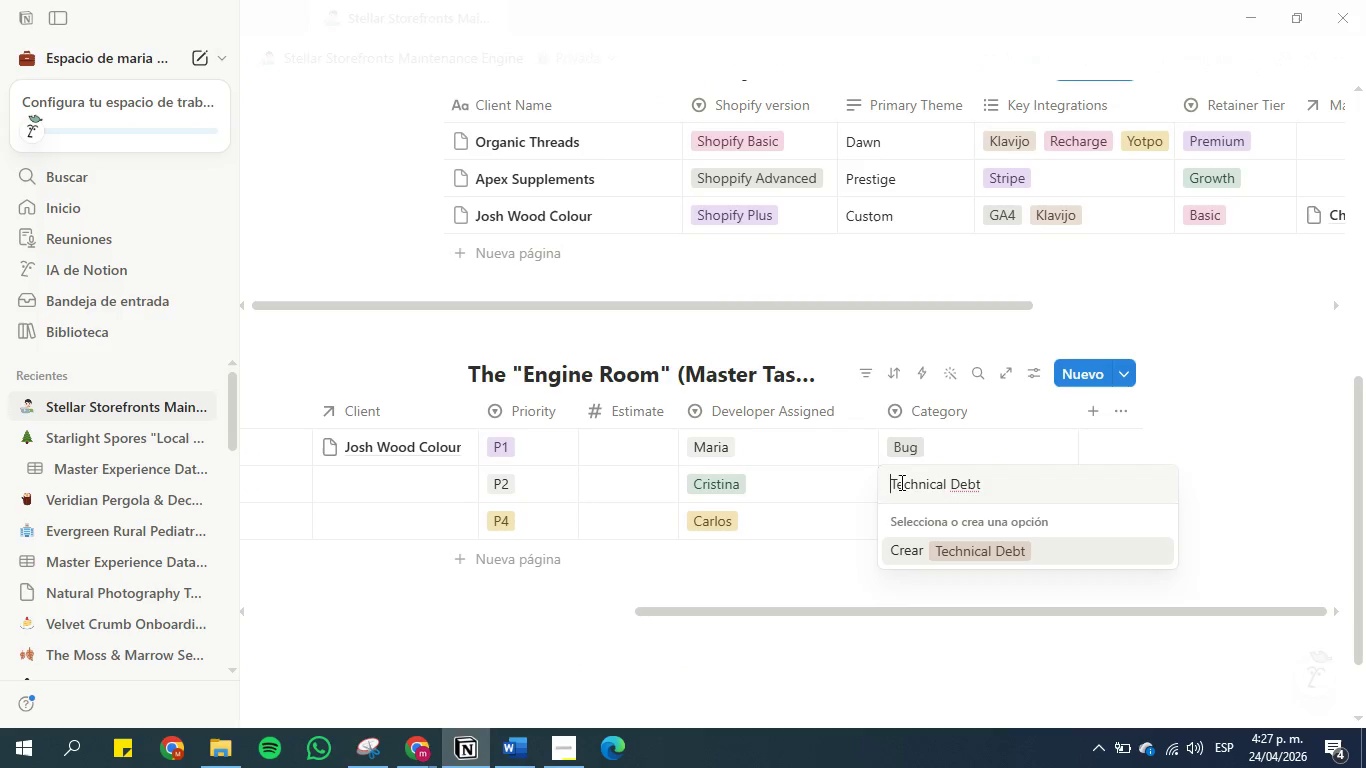 
key(Backspace)
 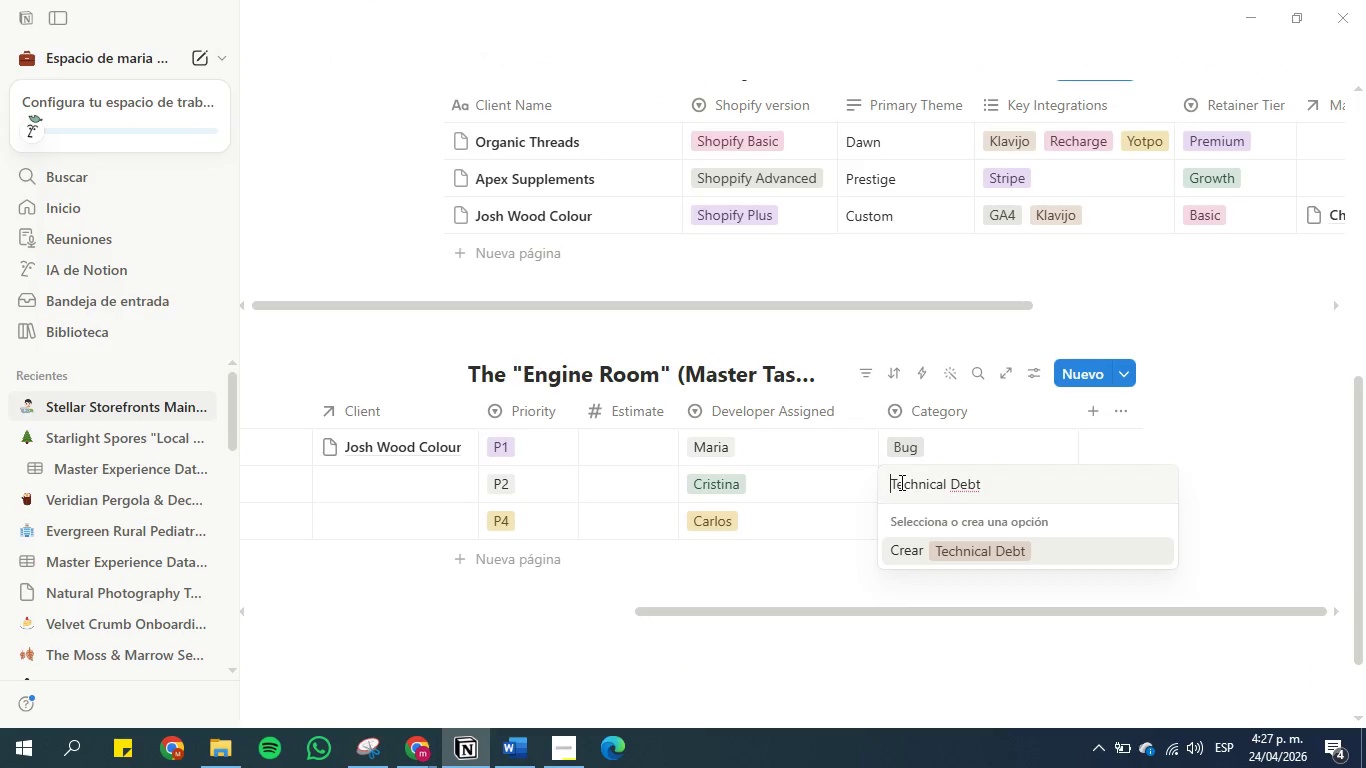 
key(Enter)
 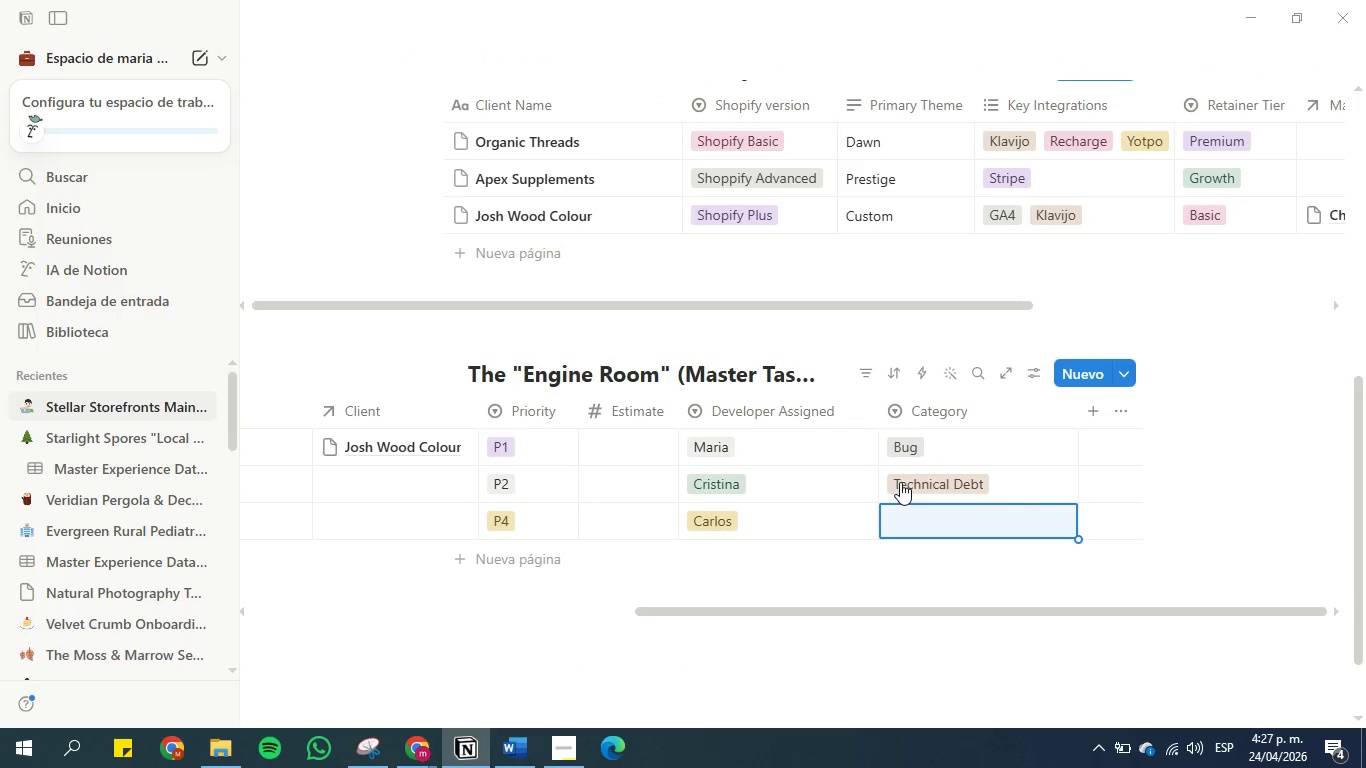 
left_click([903, 484])
 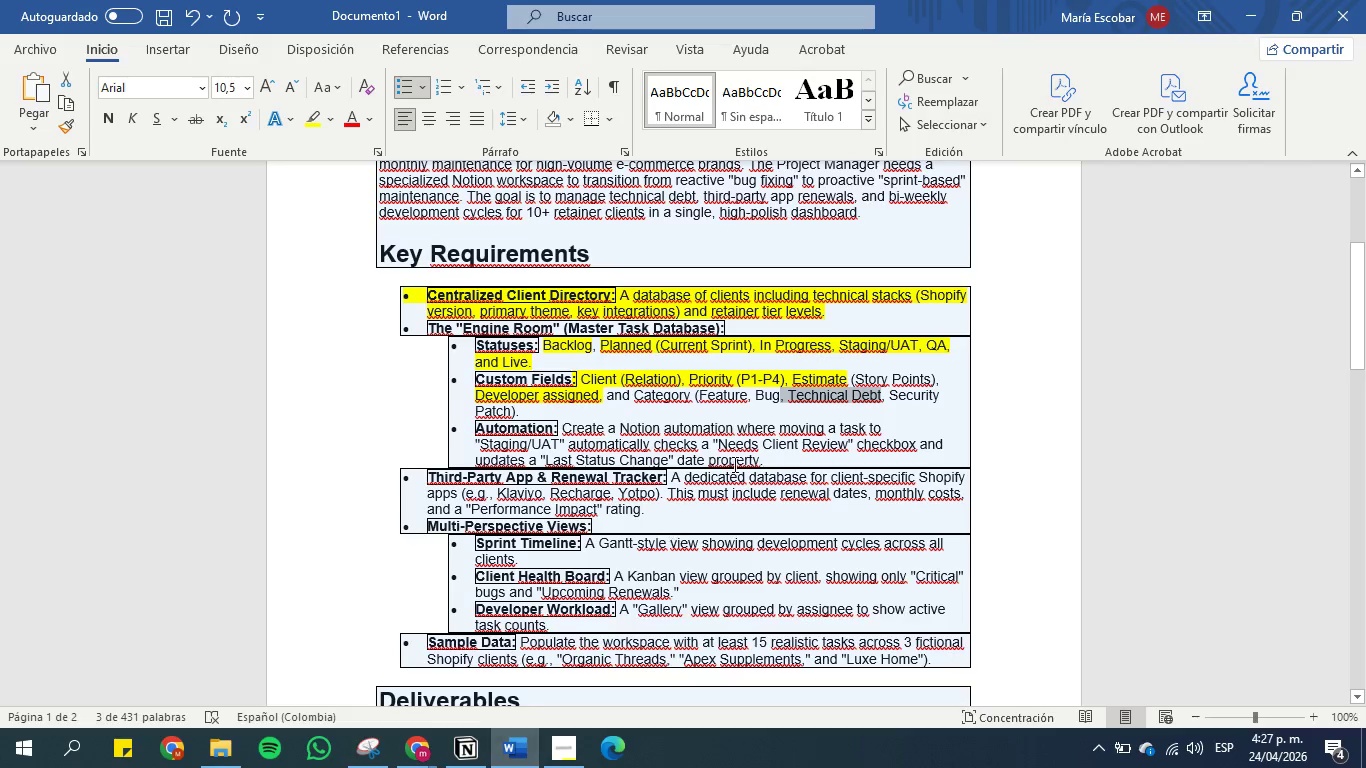 
left_click([932, 421])
 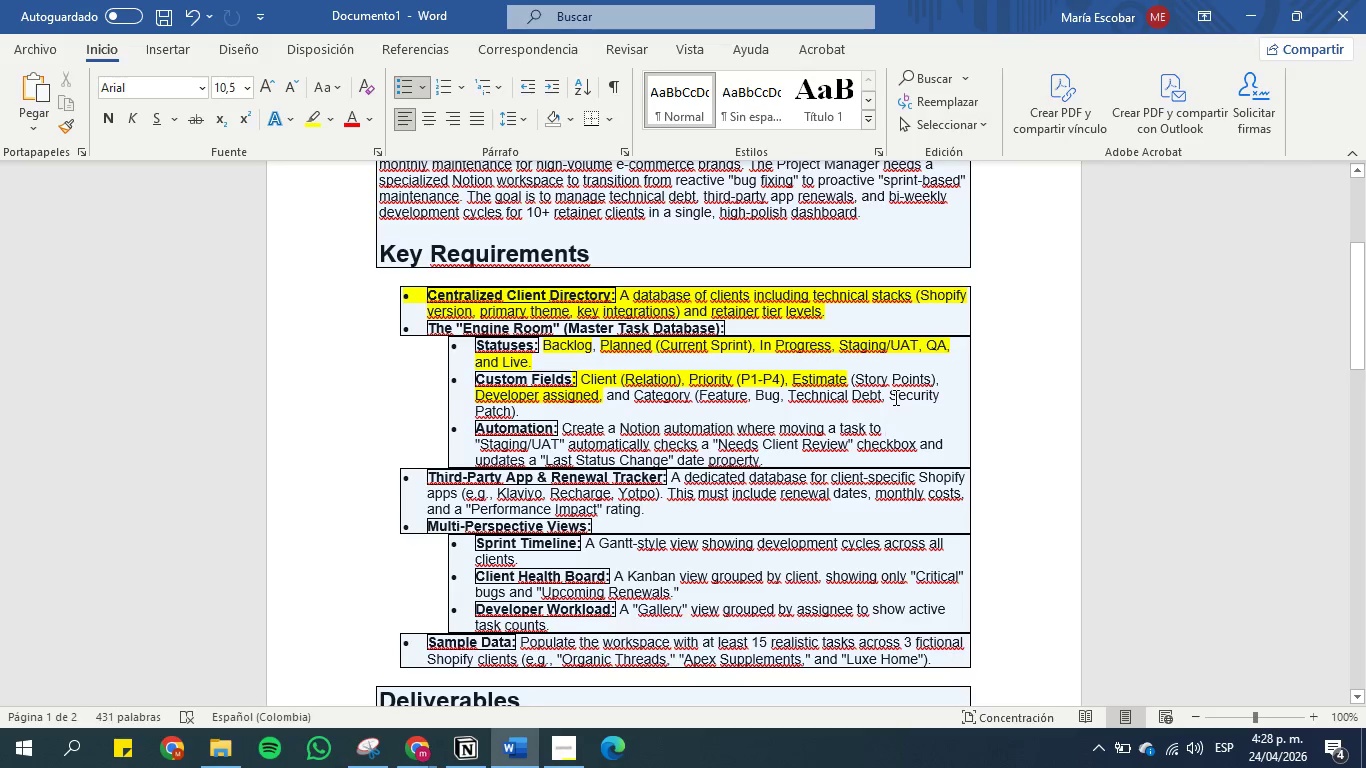 
left_click_drag(start_coordinate=[892, 394], to_coordinate=[512, 413])
 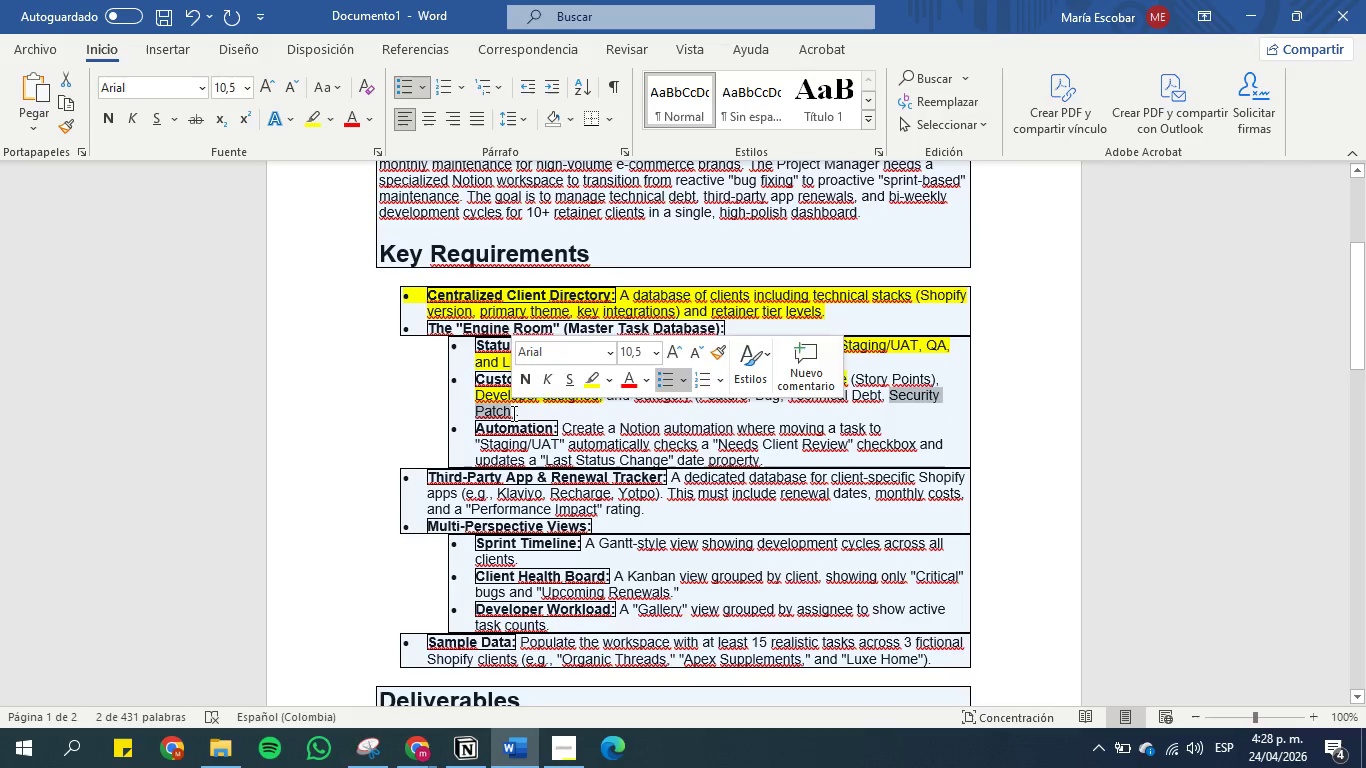 
key(Control+C)
 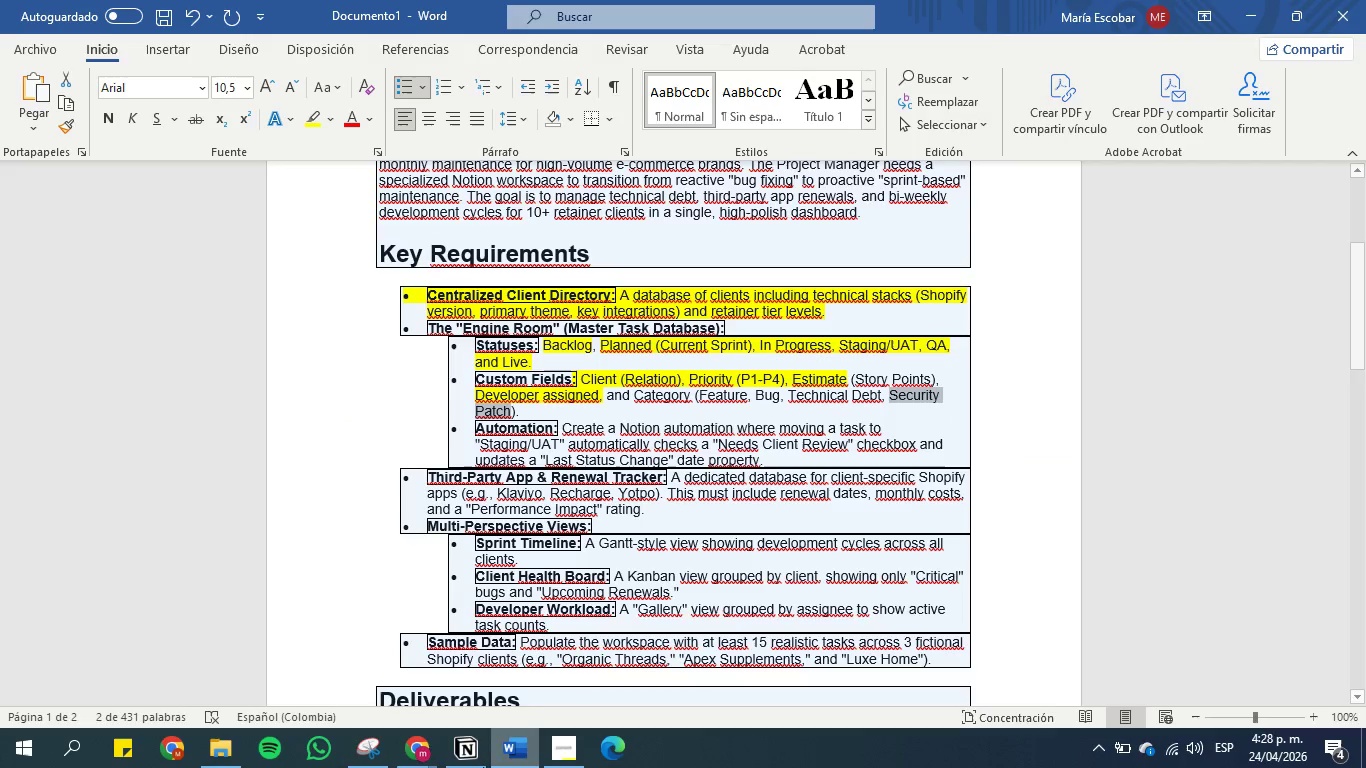 
left_click_drag(start_coordinate=[428, 744], to_coordinate=[434, 749])
 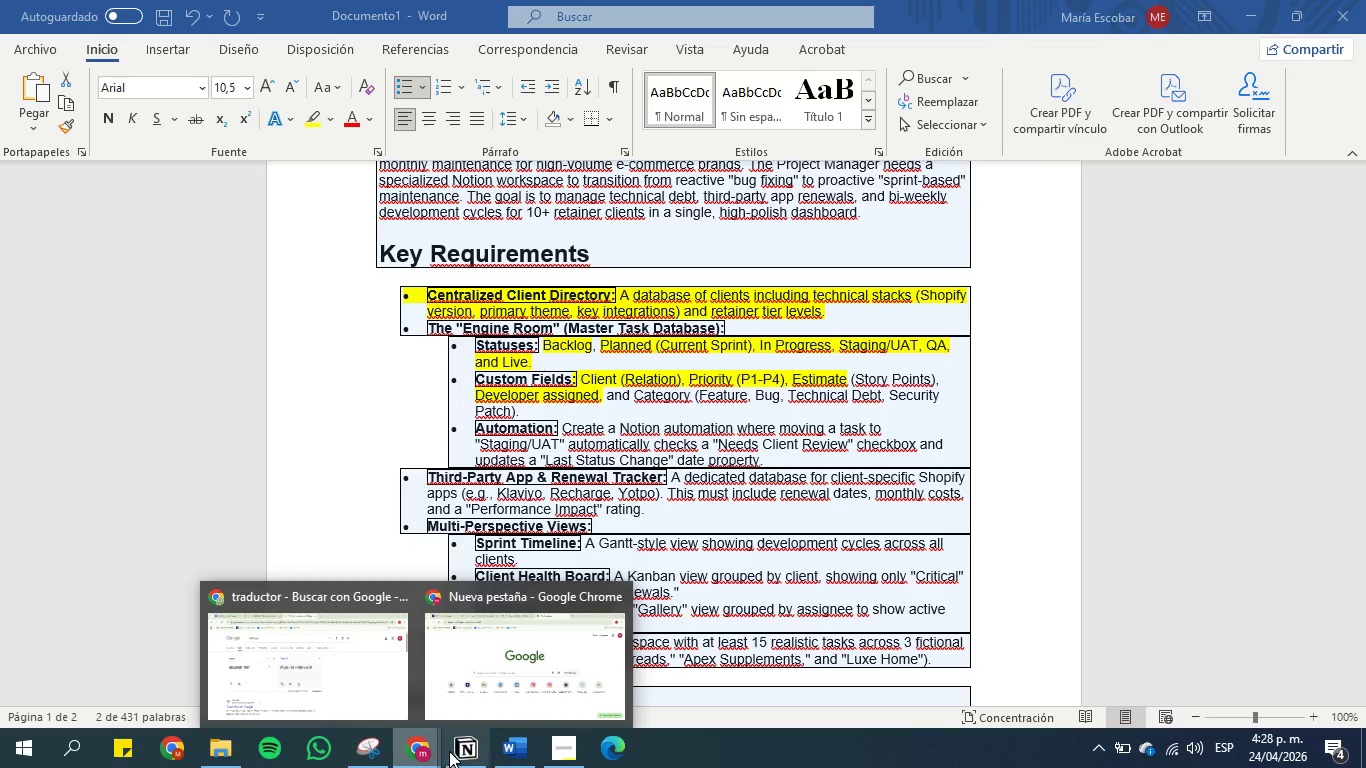 
double_click([456, 751])
 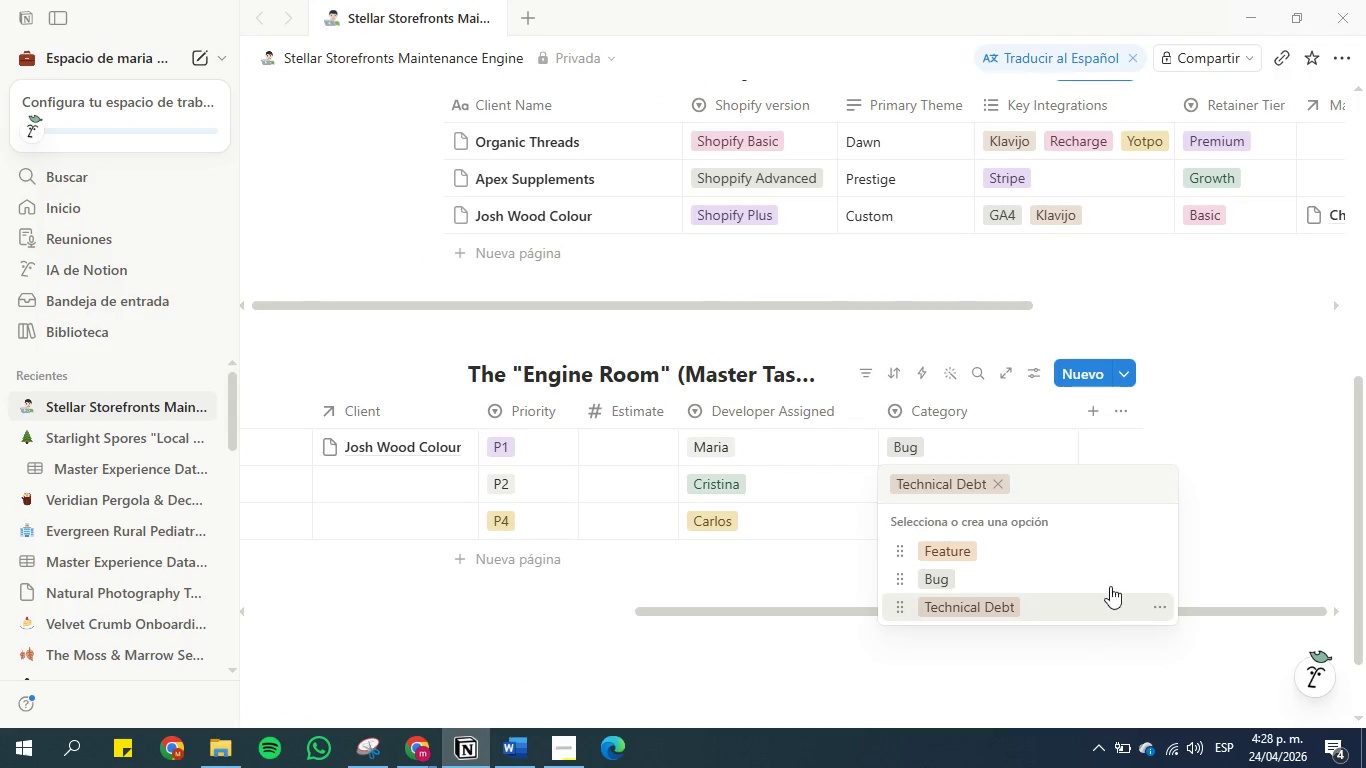 
key(Control+V)
 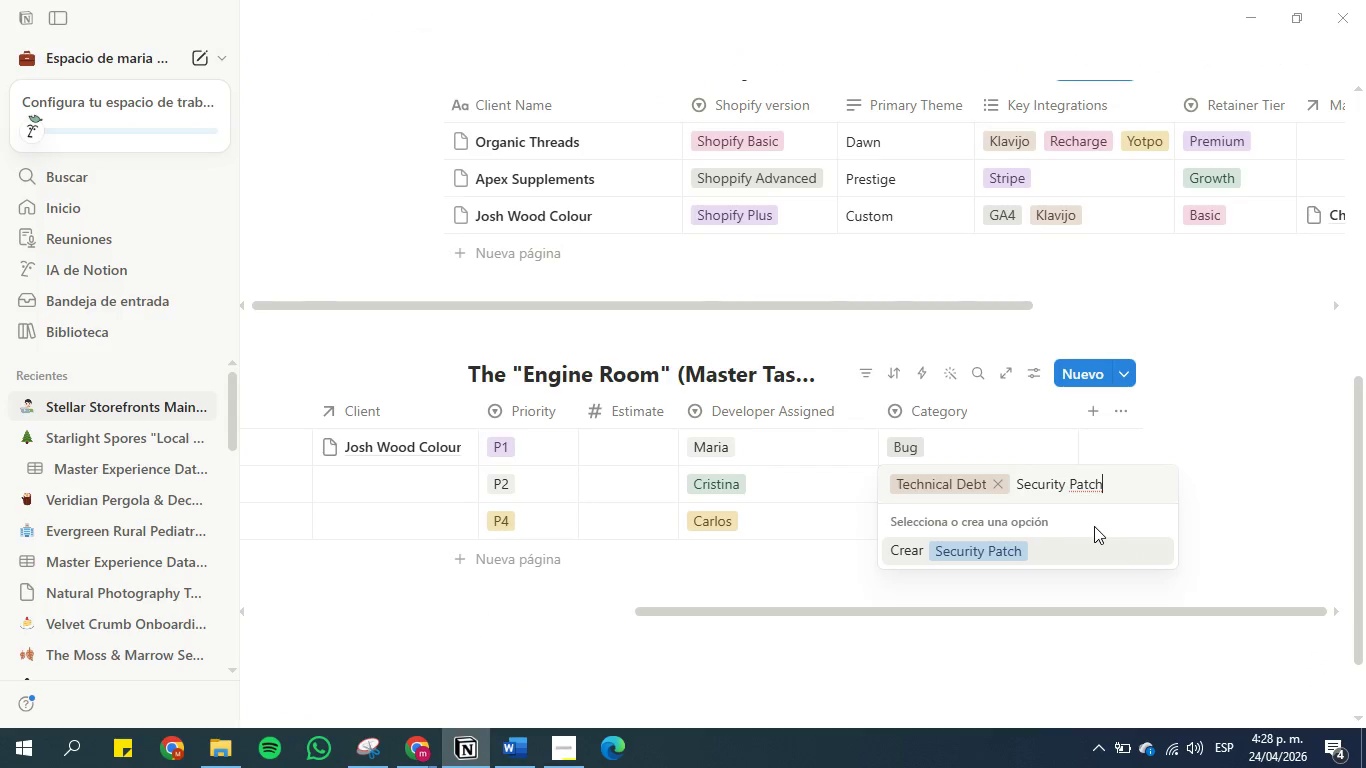 
key(Enter)
 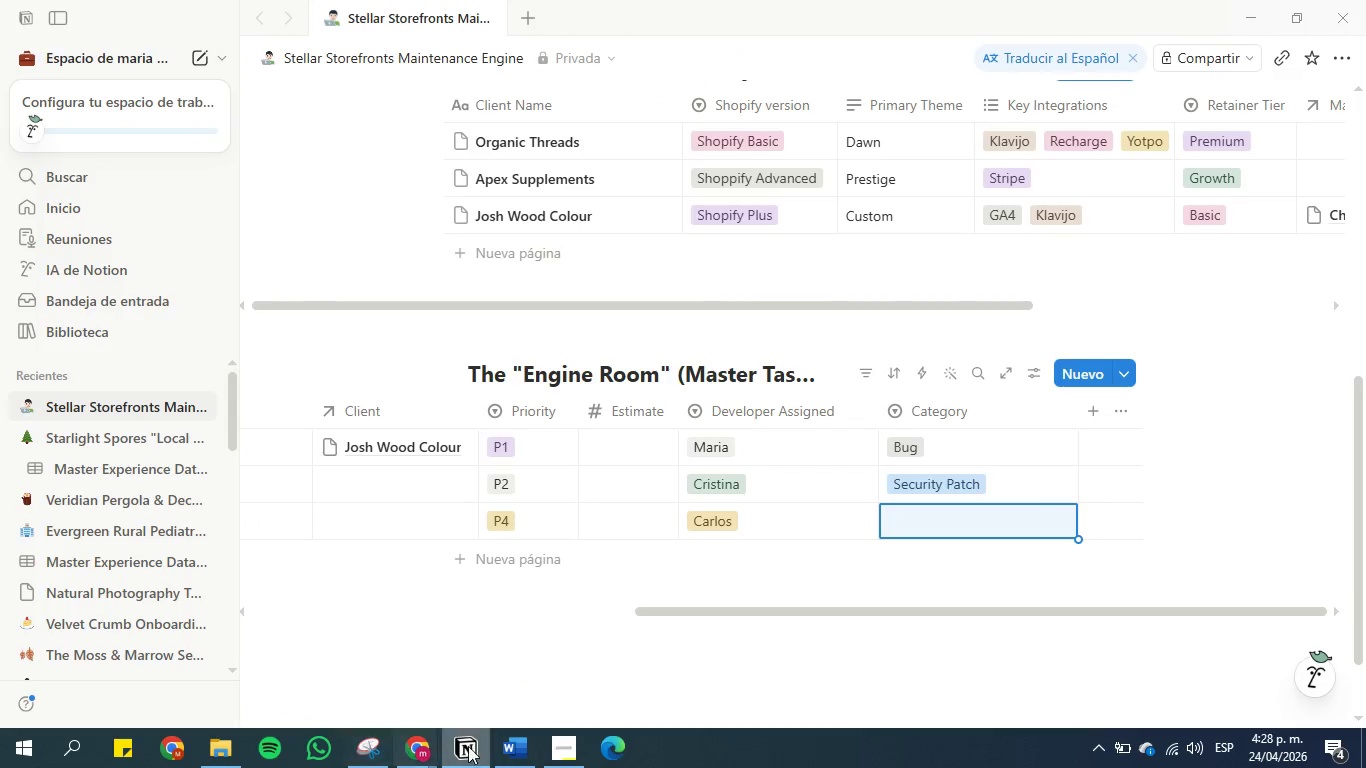 
left_click([428, 745])
 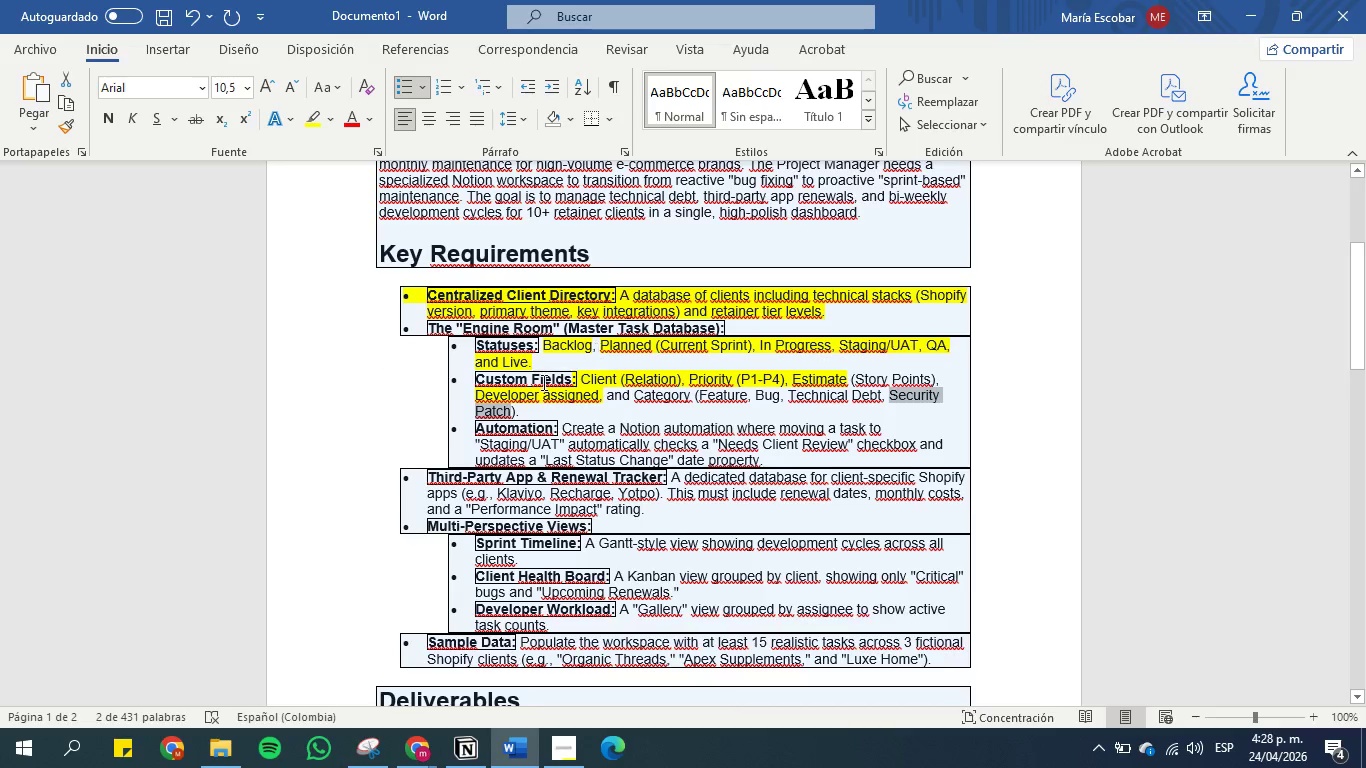 
left_click([563, 399])
 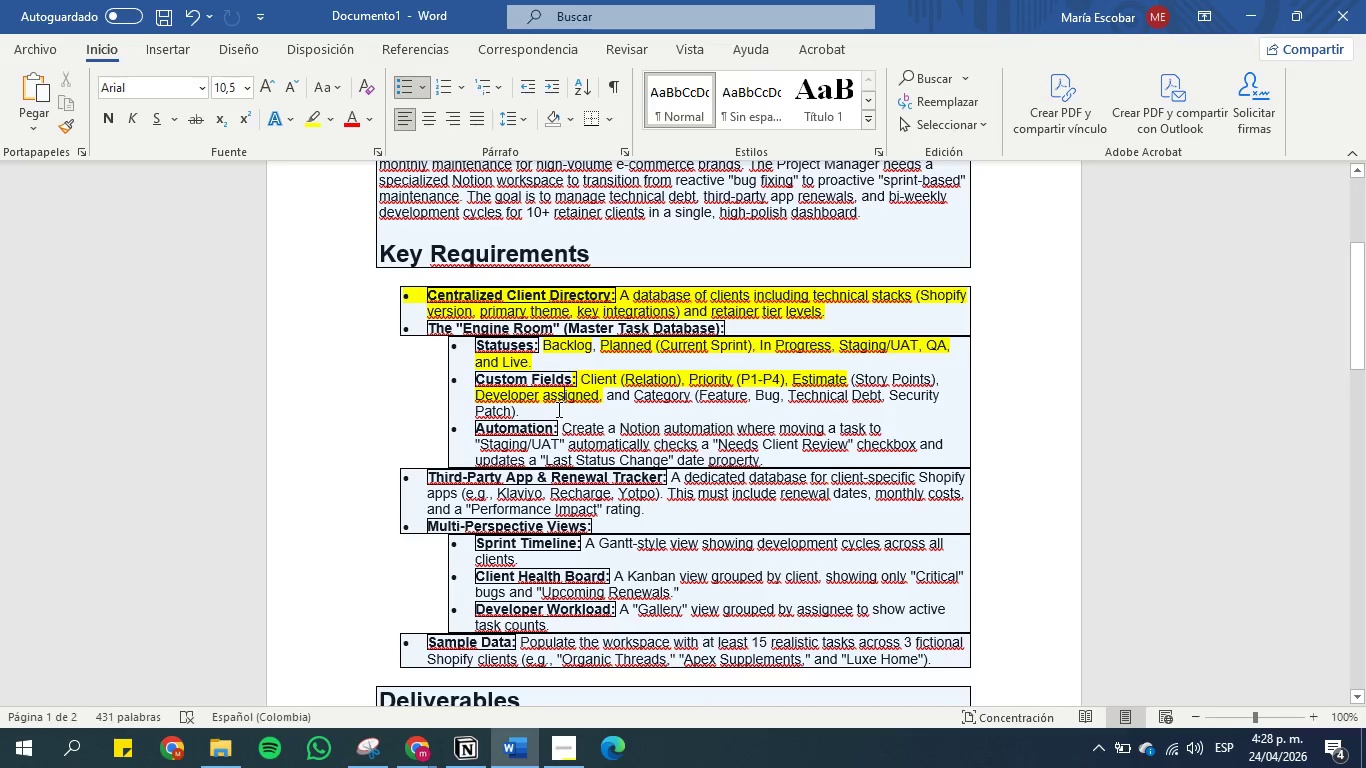 
left_click_drag(start_coordinate=[557, 409], to_coordinate=[594, 395])
 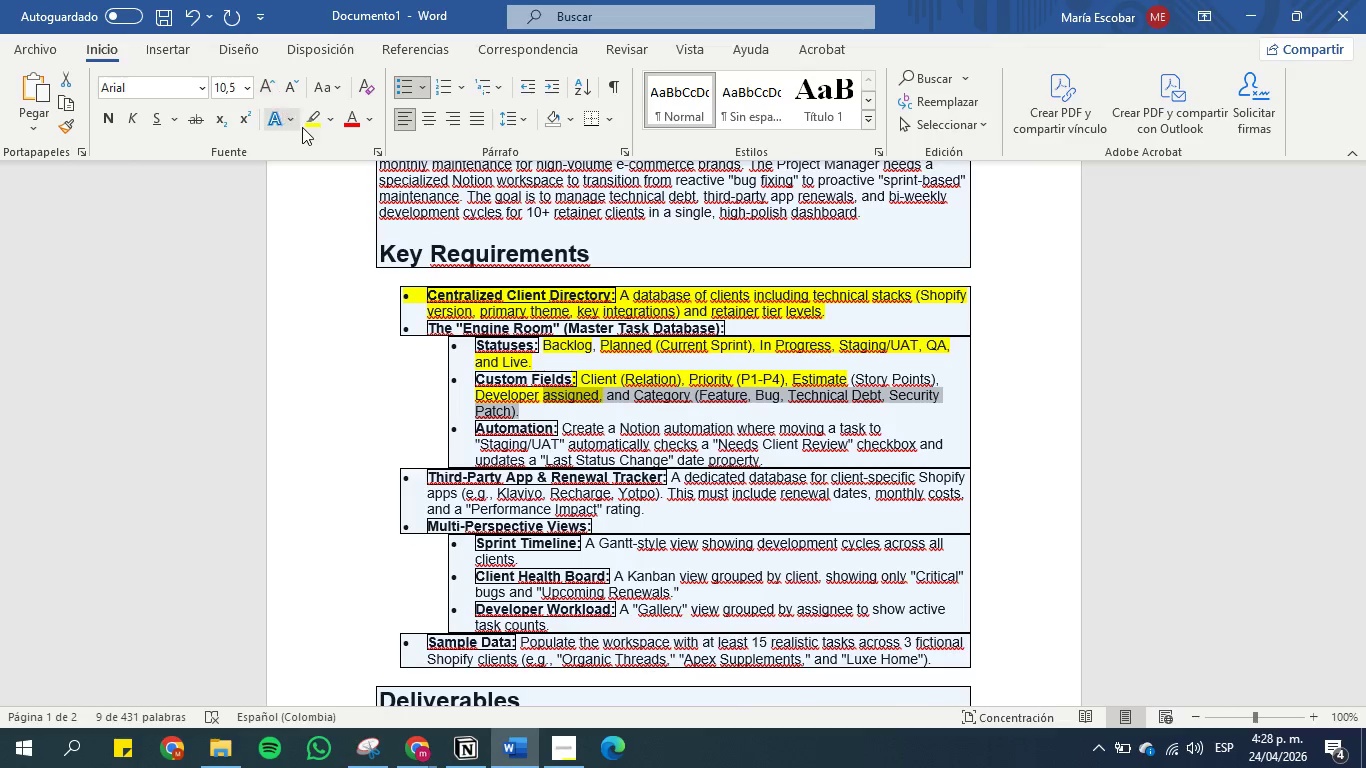 
left_click([307, 124])
 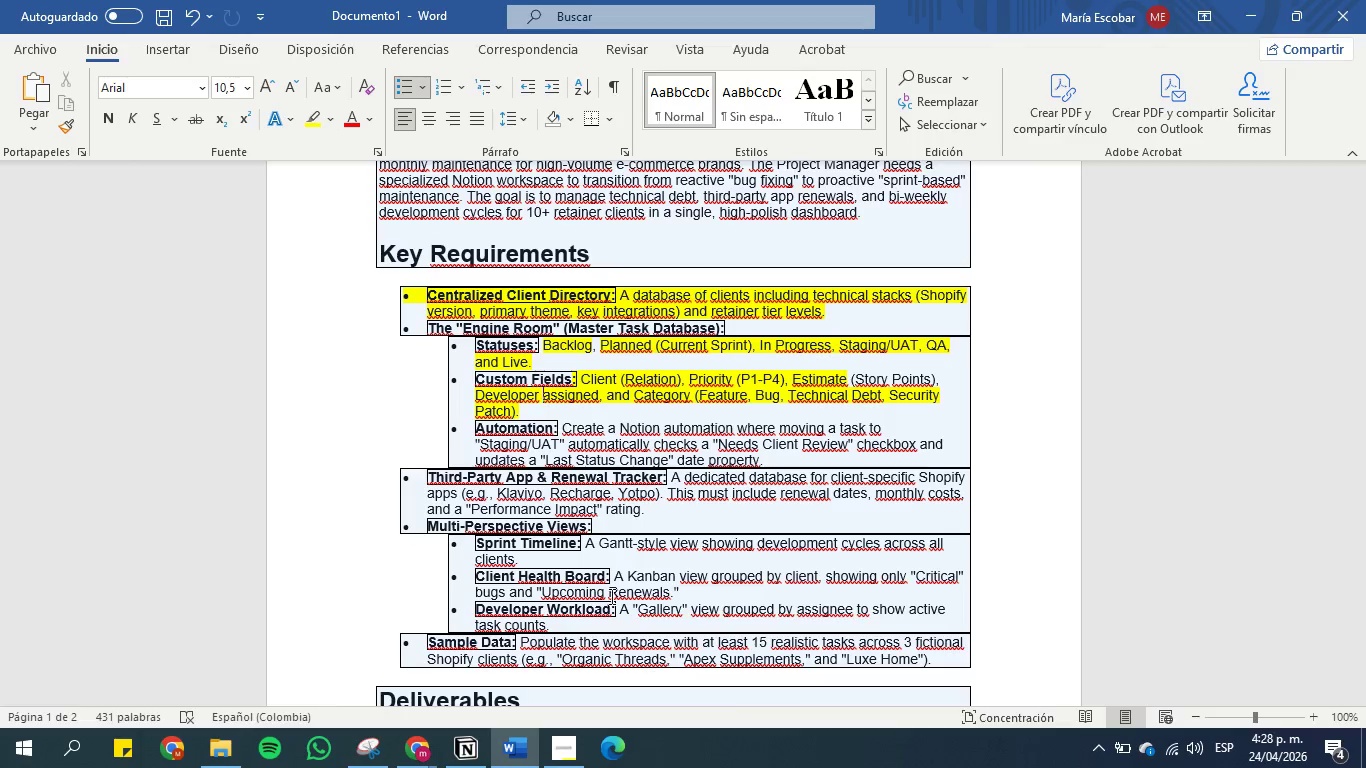 
left_click([451, 753])
 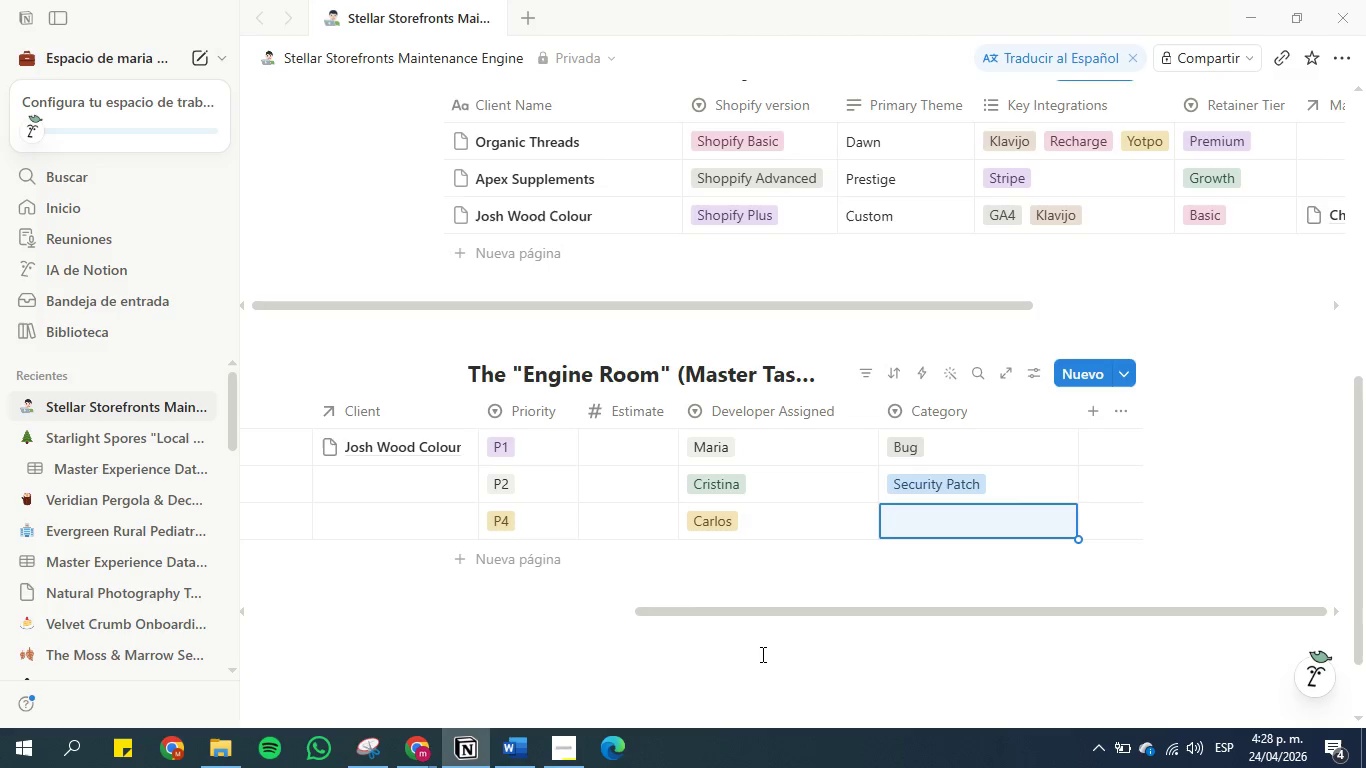 
wait(34.0)
 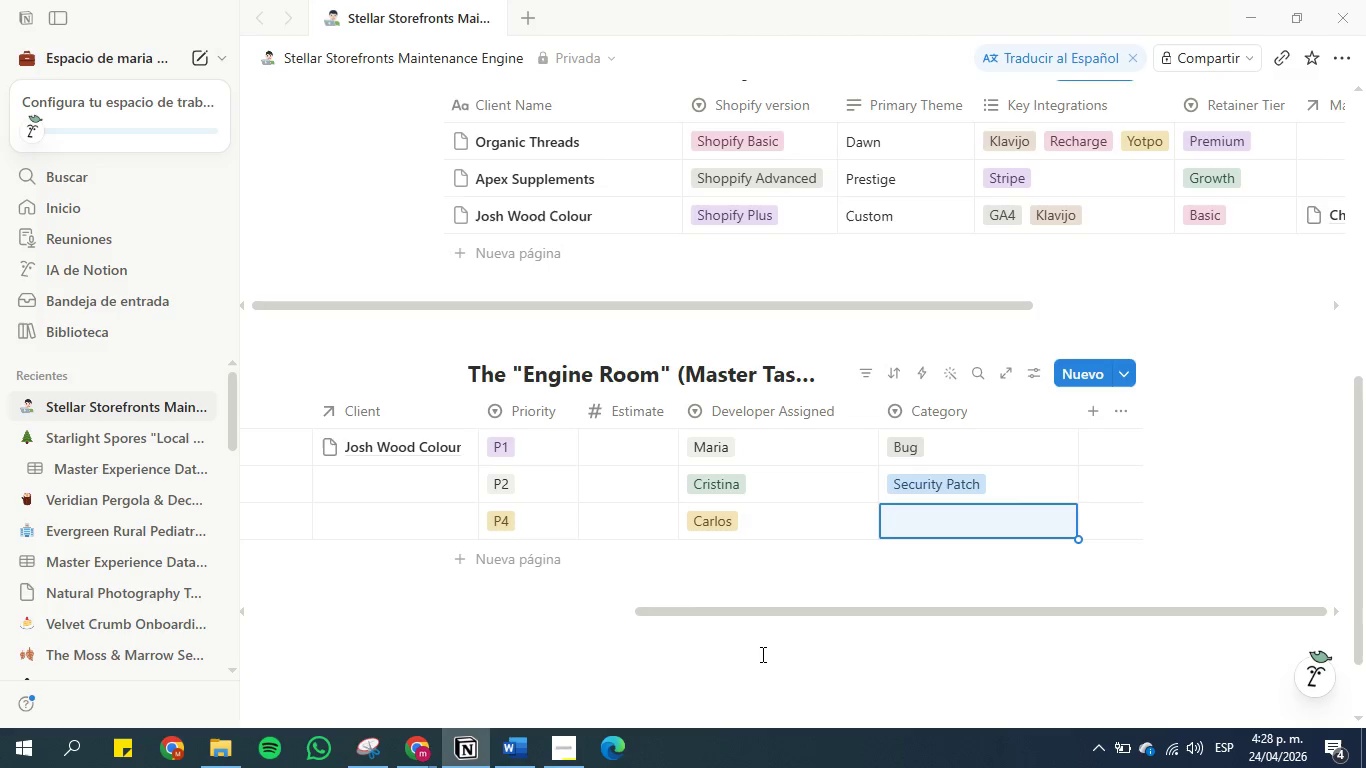 
left_click([904, 438])
 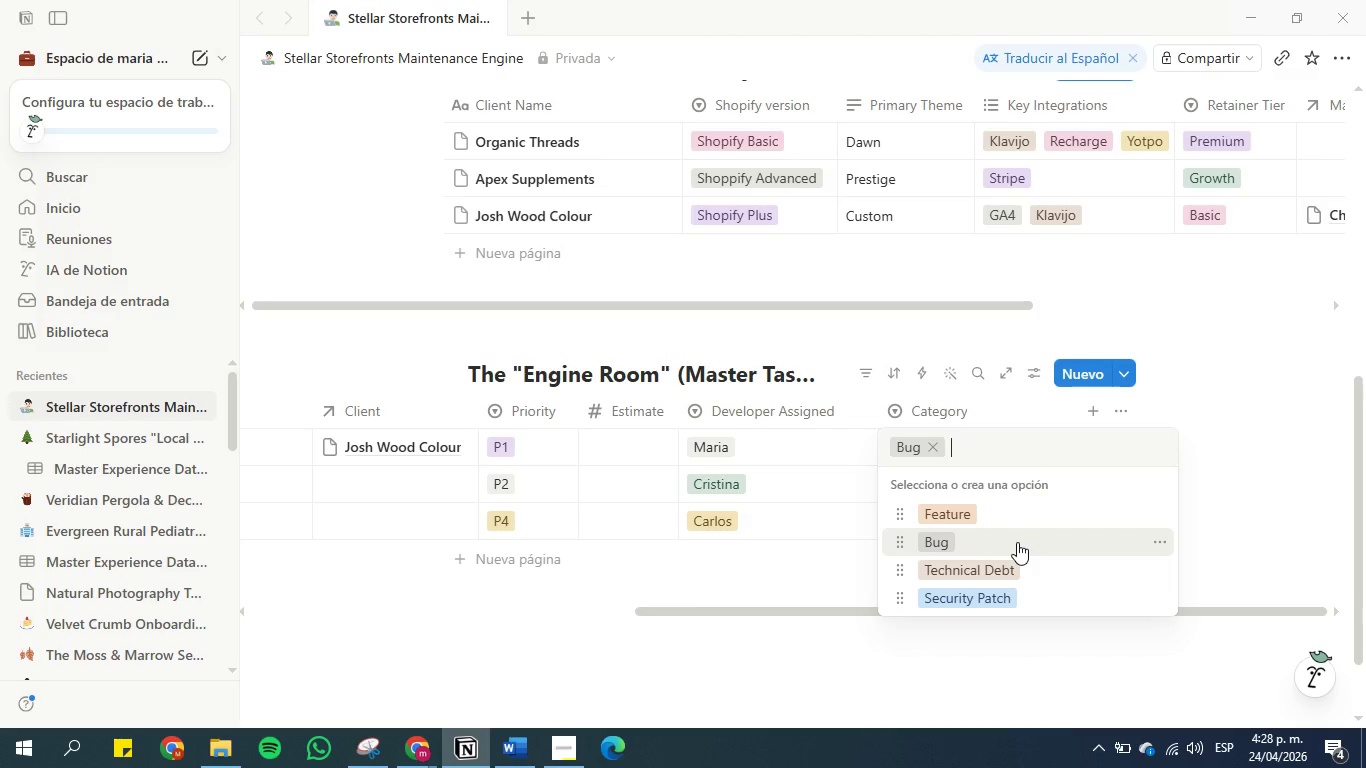 
wait(6.22)
 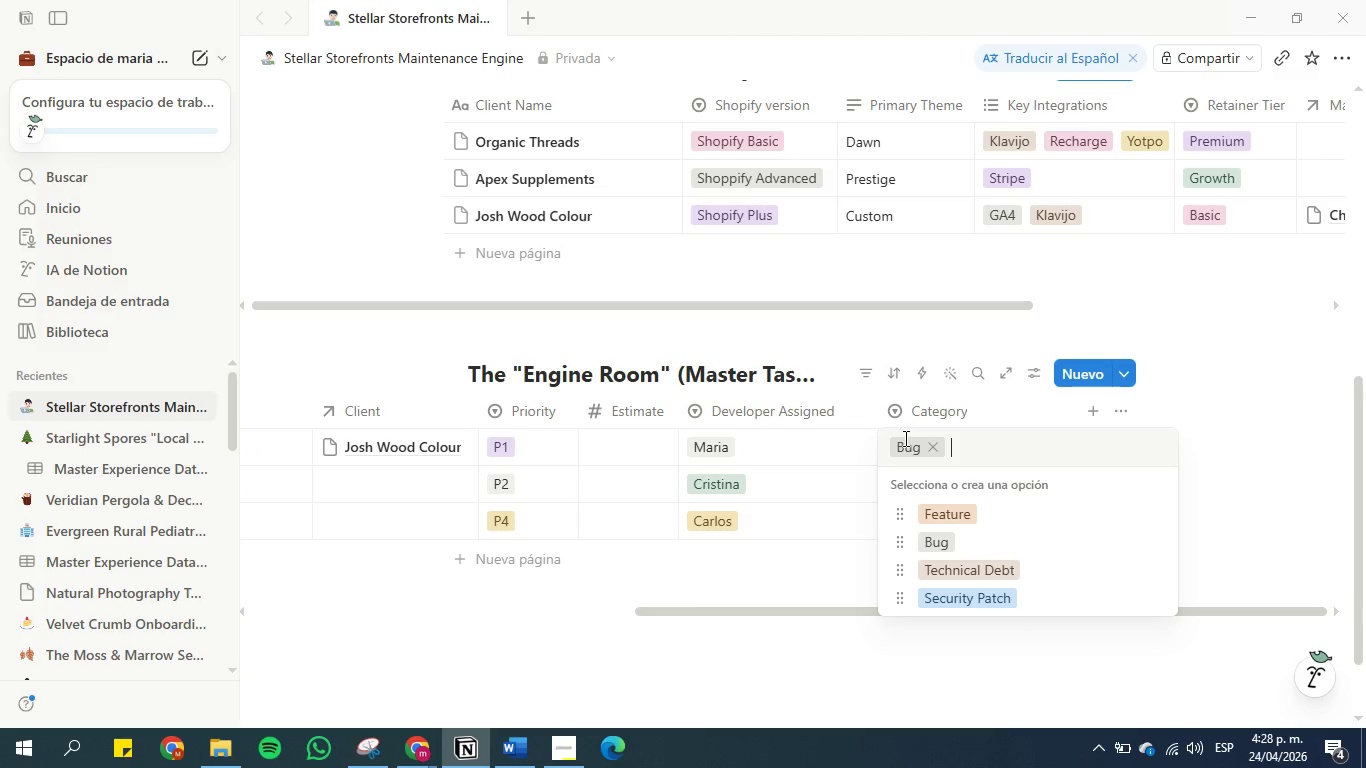 
left_click([511, 764])
 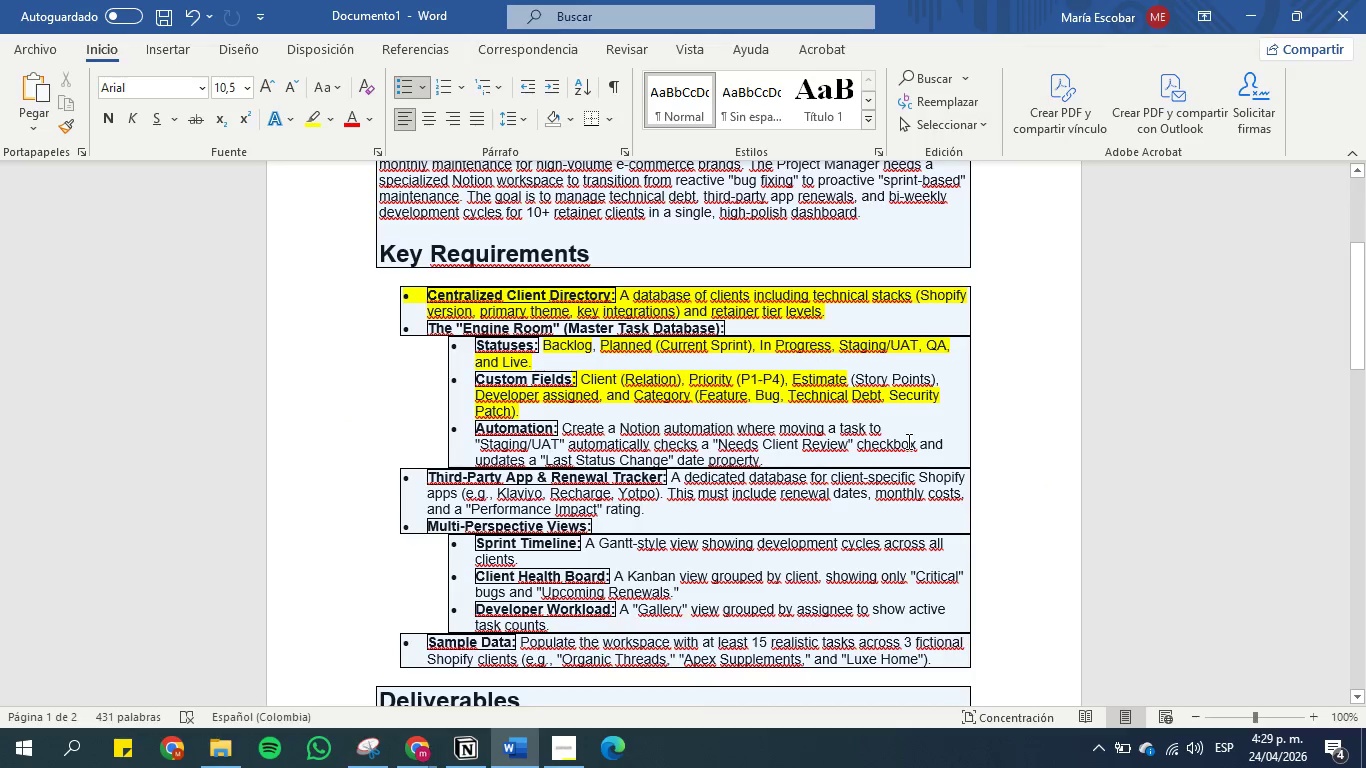 
wait(8.0)
 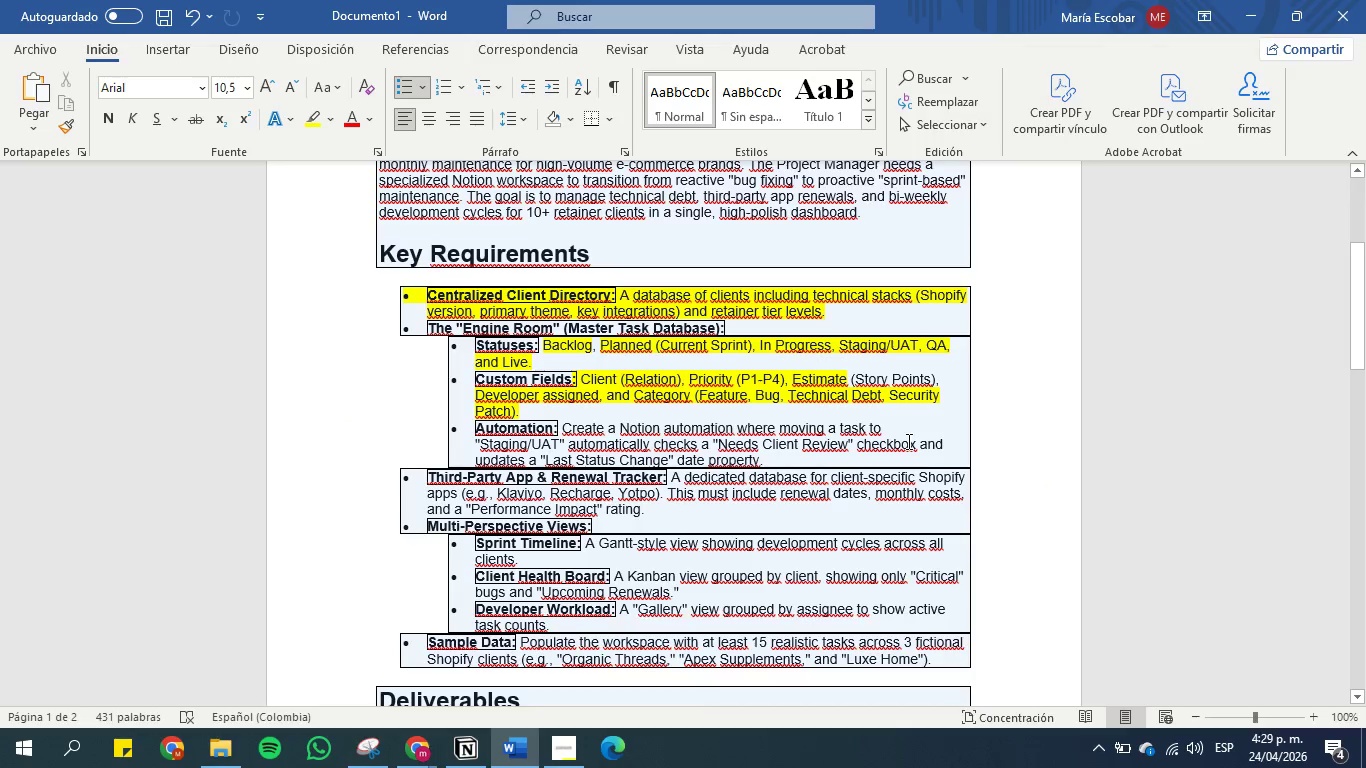 
left_click_drag(start_coordinate=[718, 435], to_coordinate=[840, 444])
 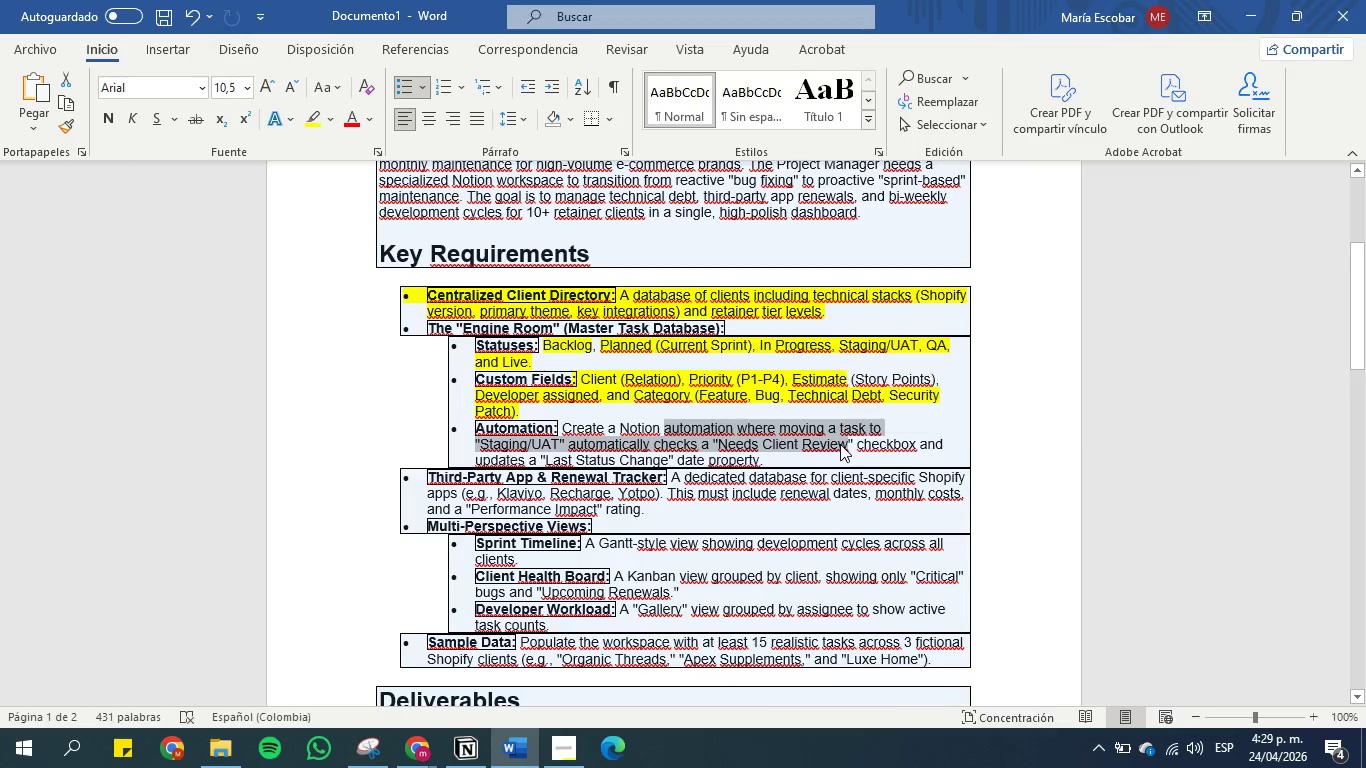 
left_click([840, 444])
 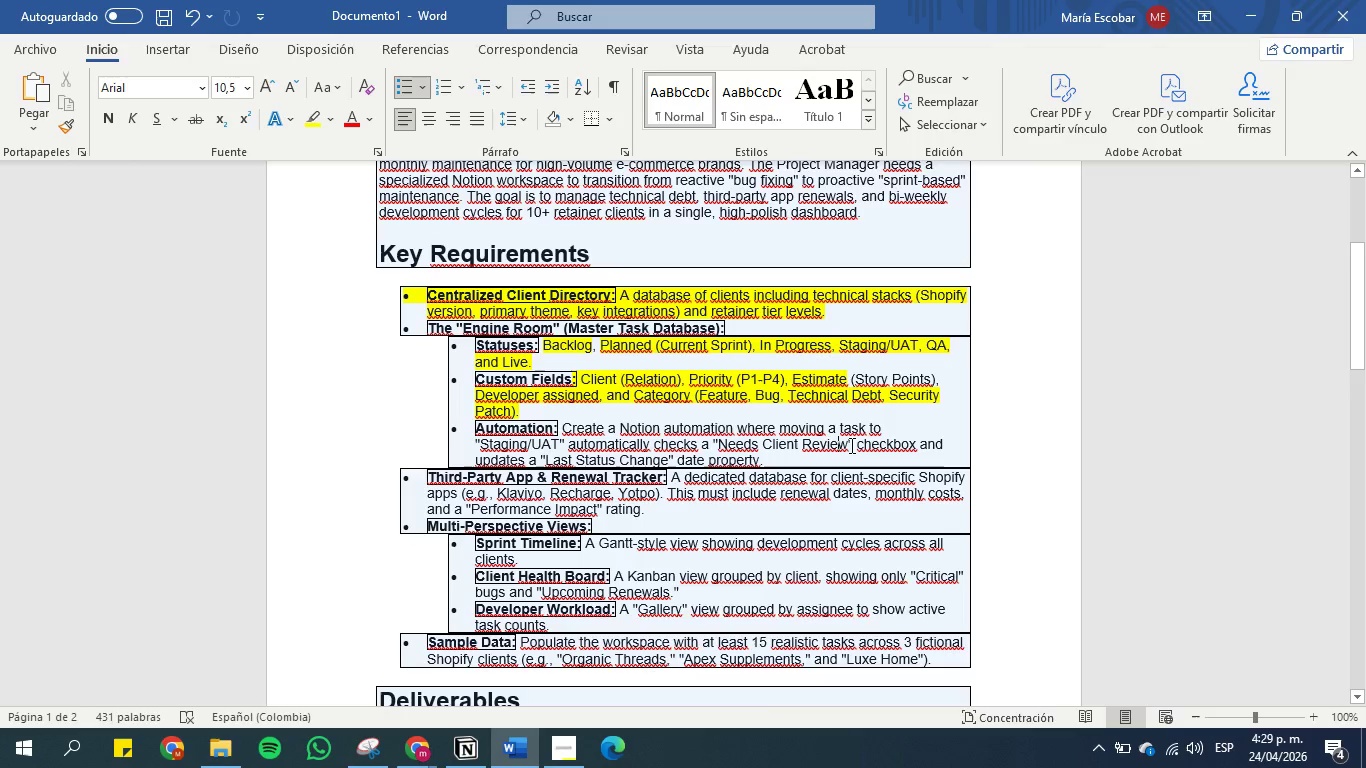 
left_click_drag(start_coordinate=[850, 445], to_coordinate=[731, 446])
 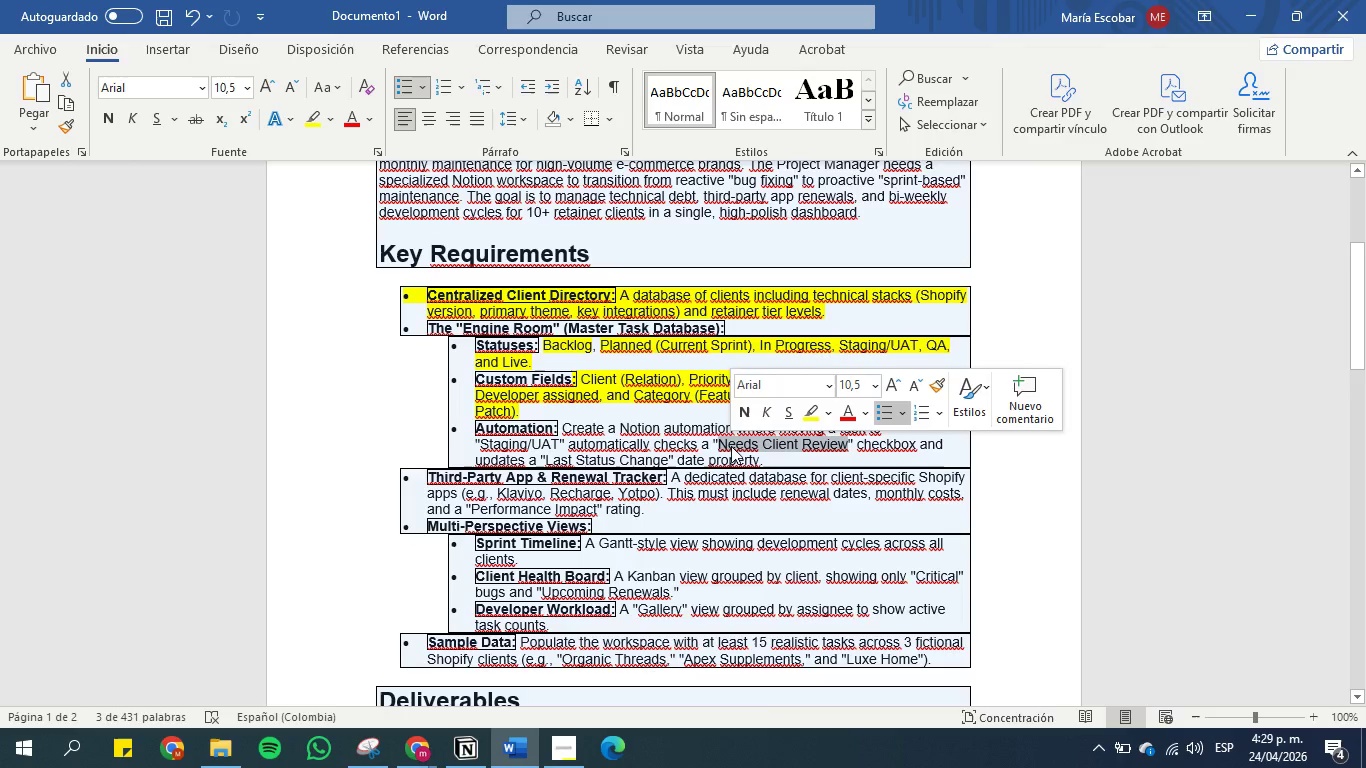 
key(Control+C)
 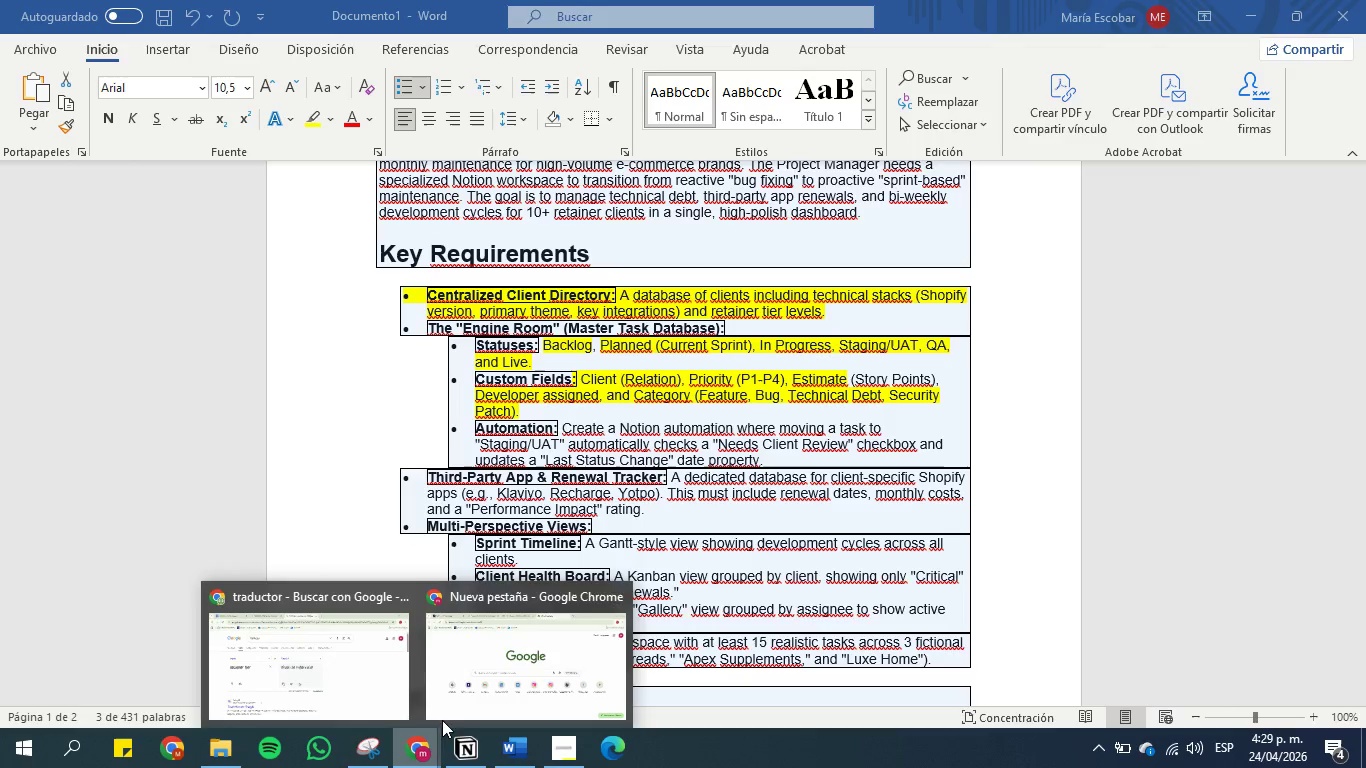 
wait(12.62)
 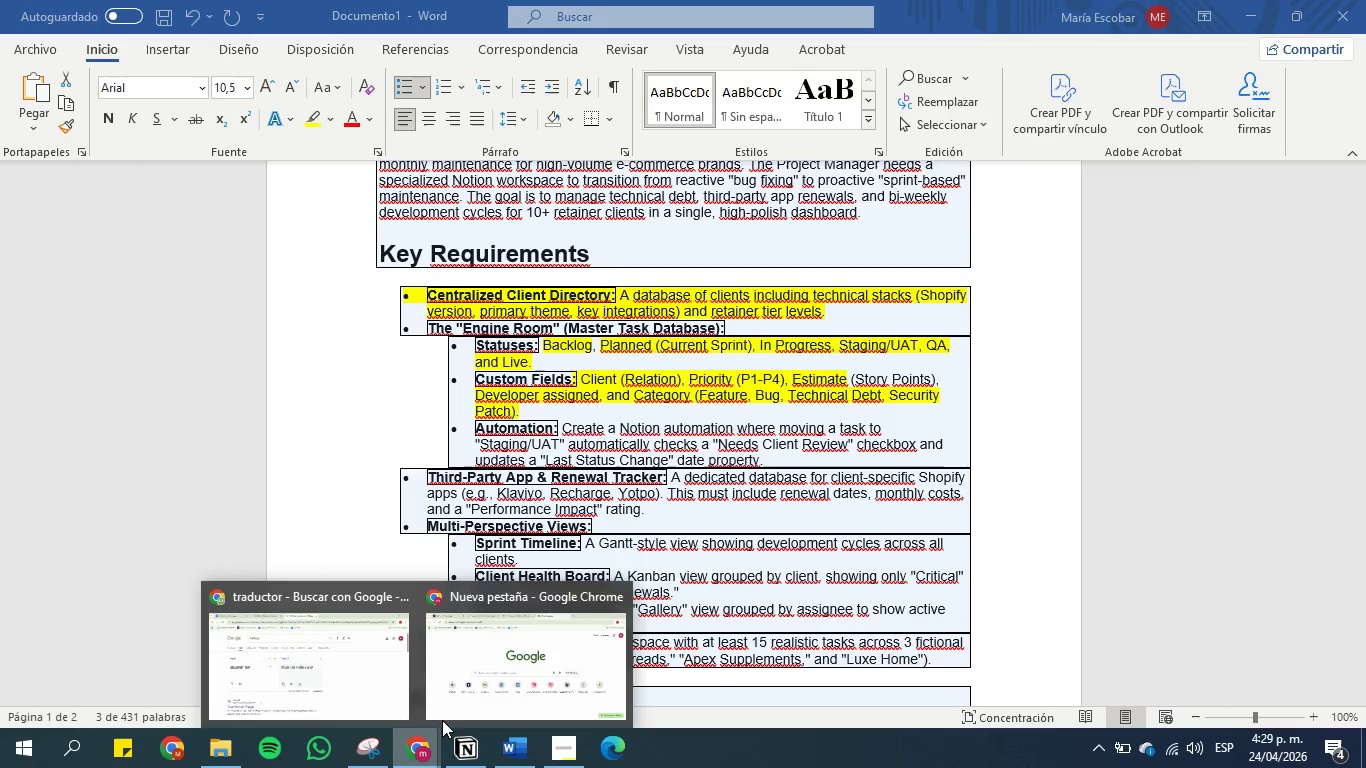 
left_click([467, 748])
 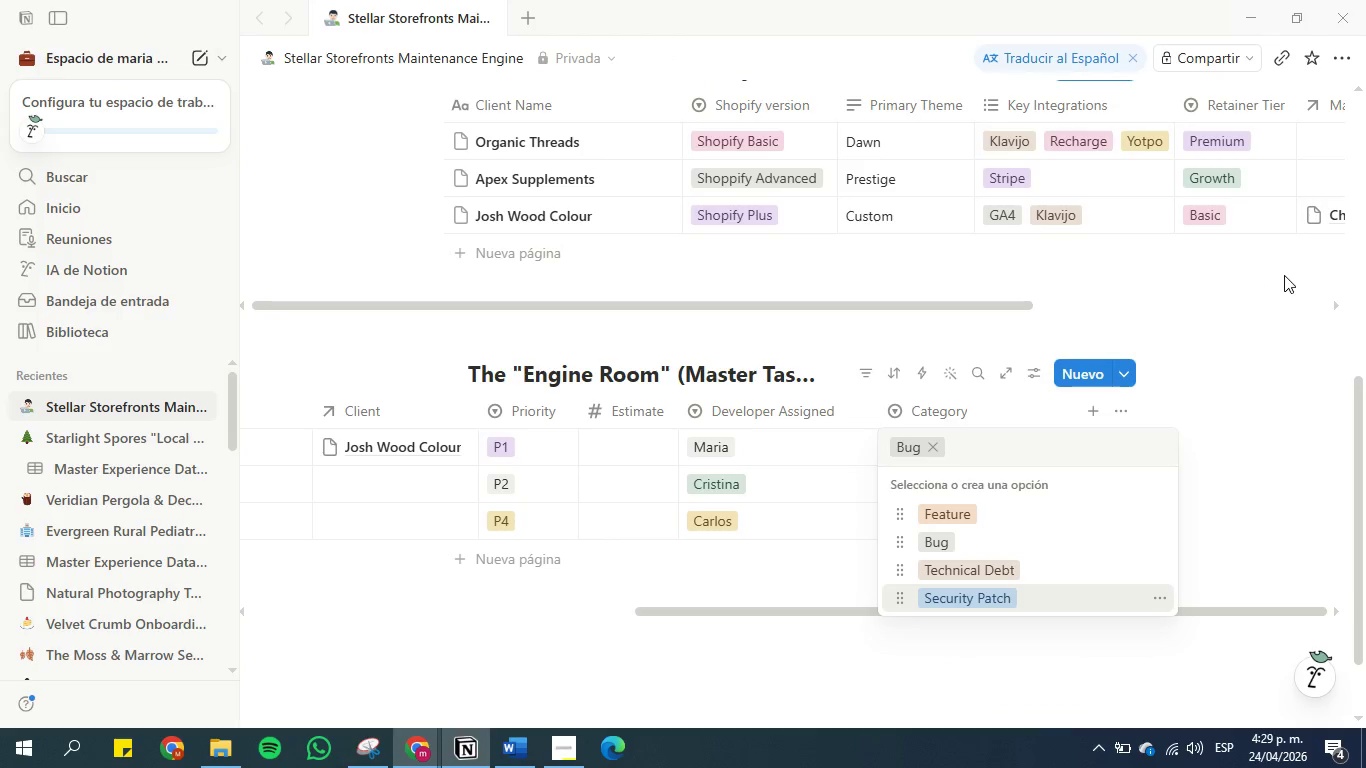 
left_click([1213, 385])
 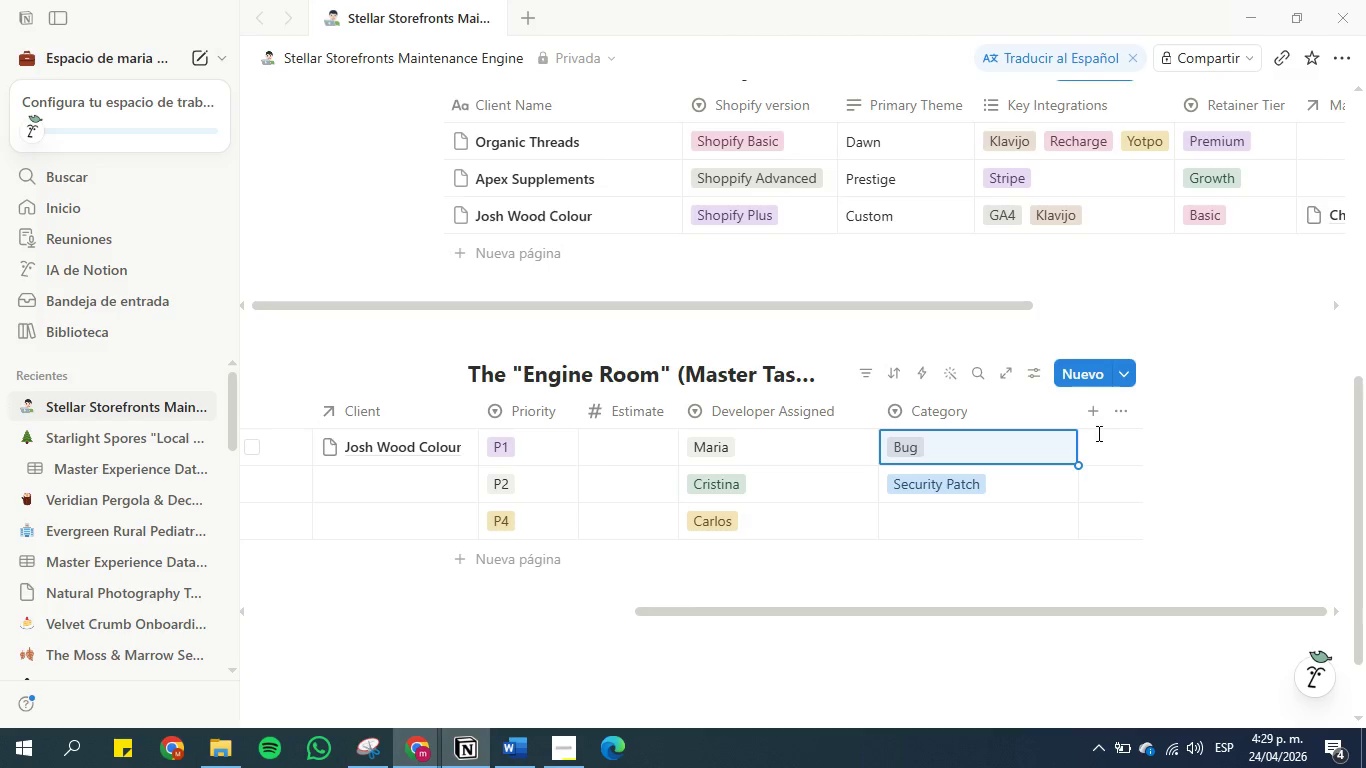 
left_click([1086, 419])
 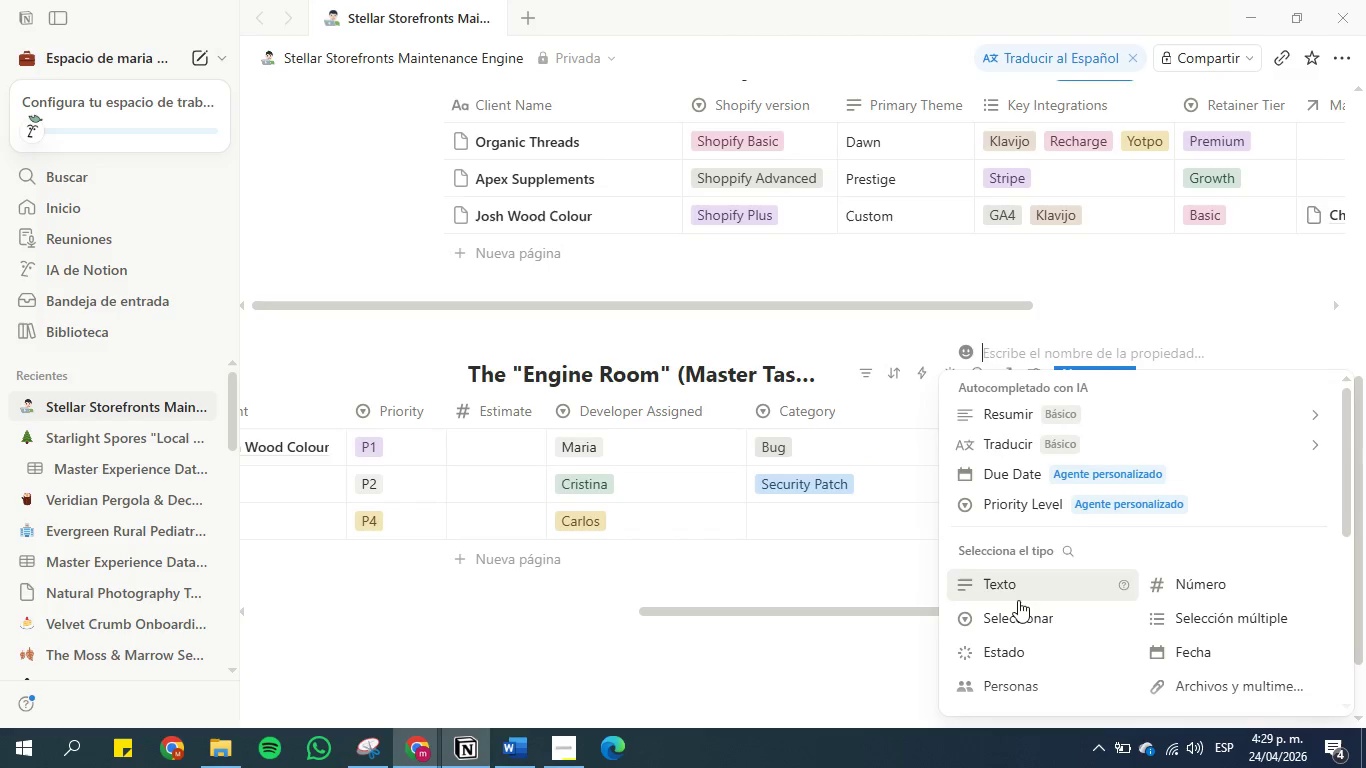 
scroll: coordinate [1017, 608], scroll_direction: none, amount: 0.0
 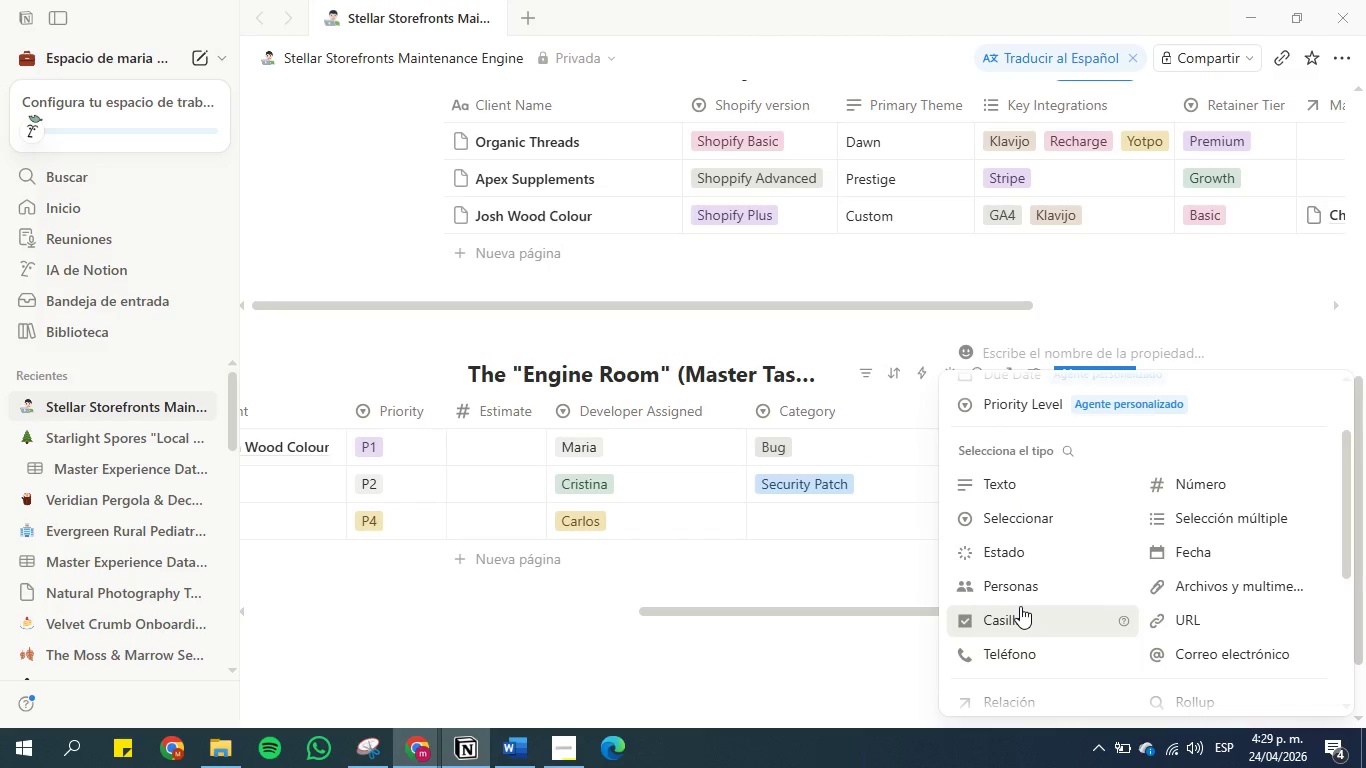 
scroll: coordinate [1020, 606], scroll_direction: down, amount: 1.0
 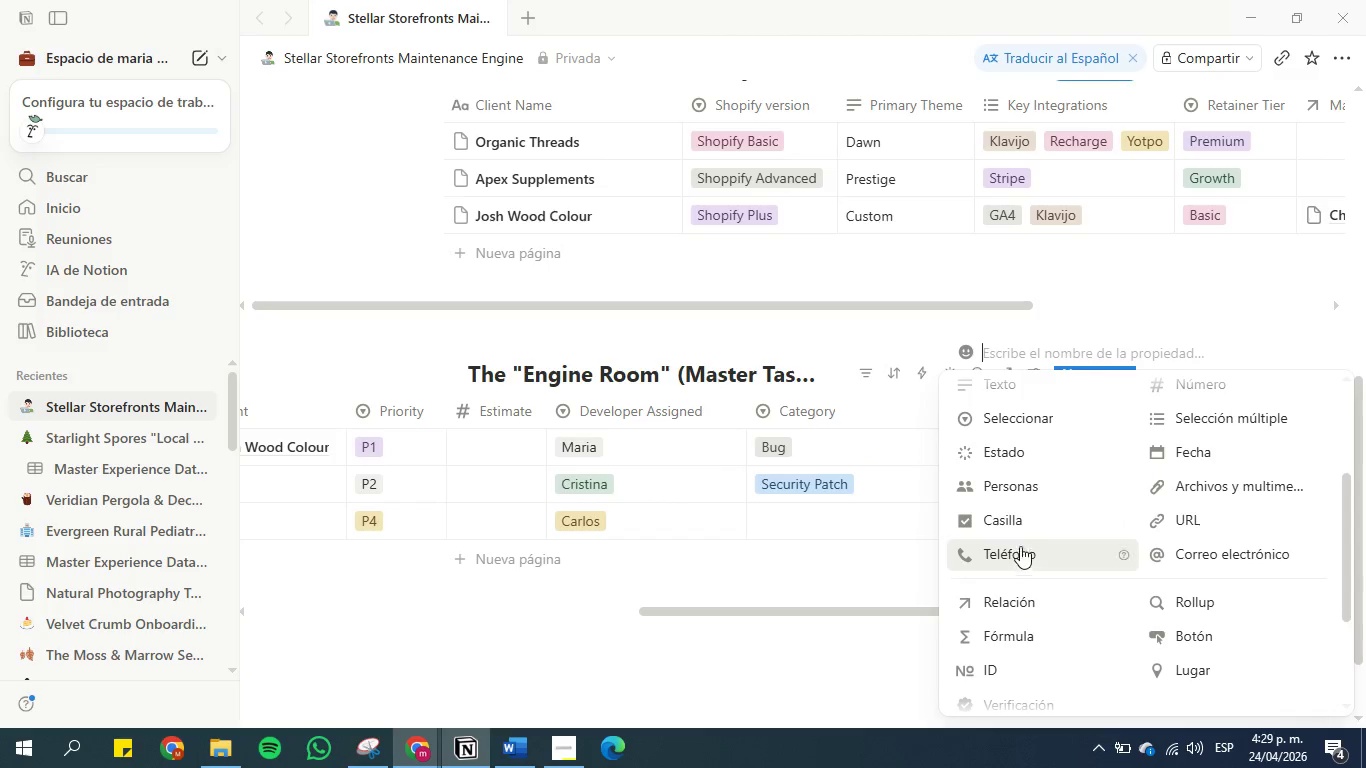 
left_click([1012, 520])
 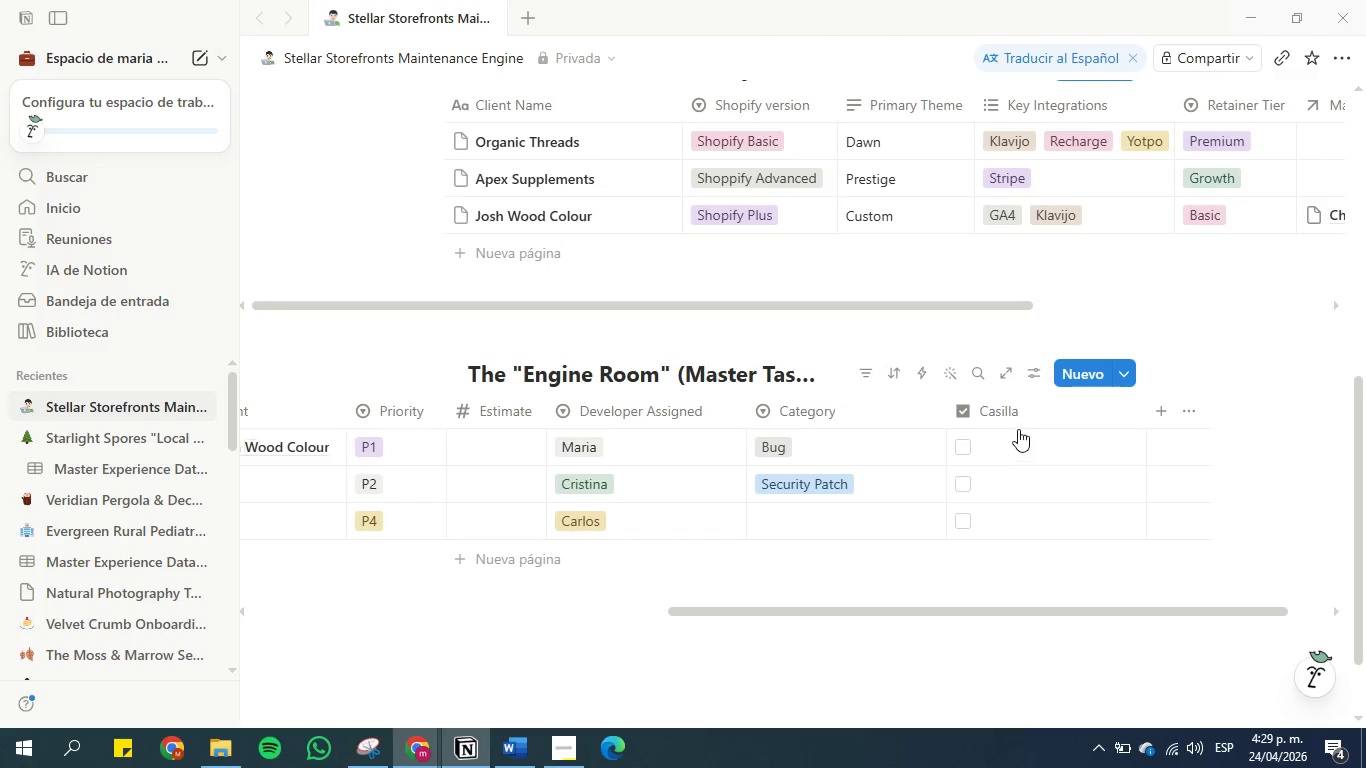 
left_click([1010, 412])
 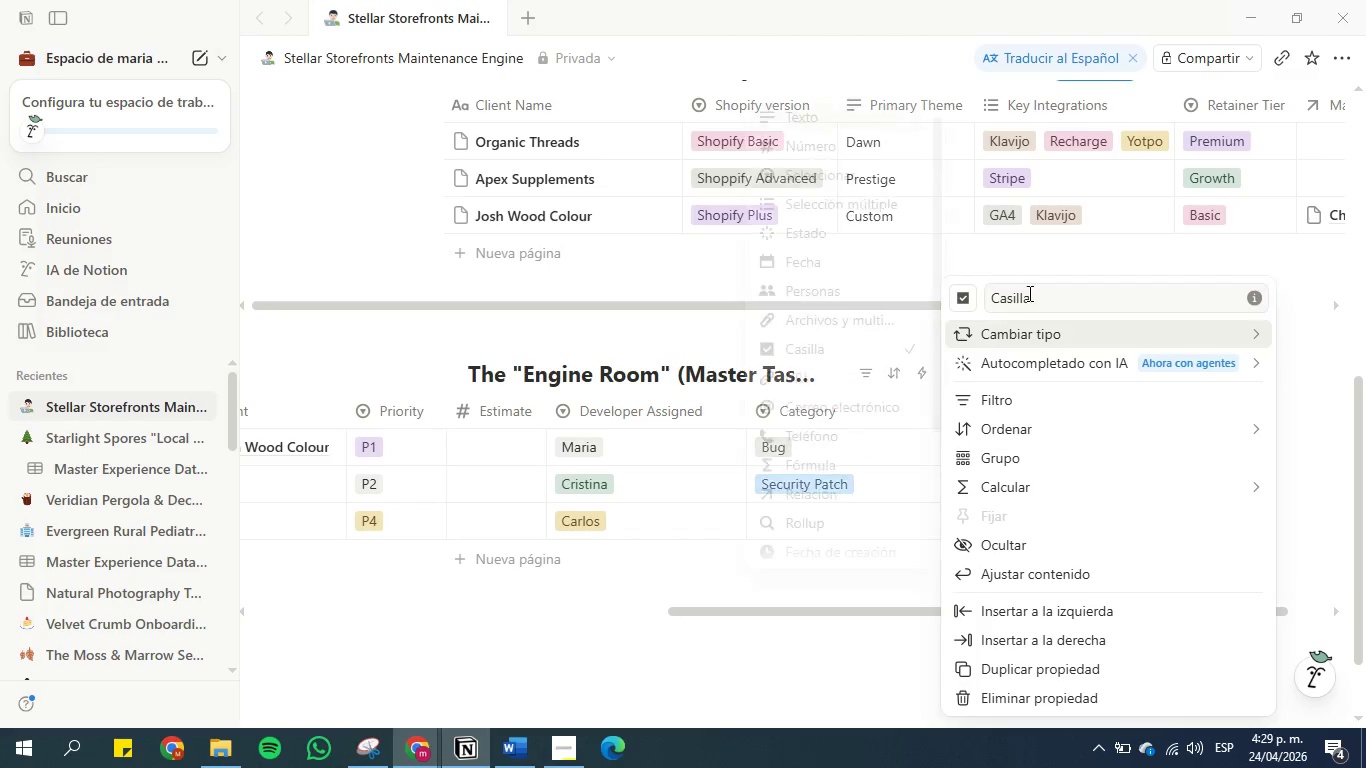 
double_click([1028, 293])
 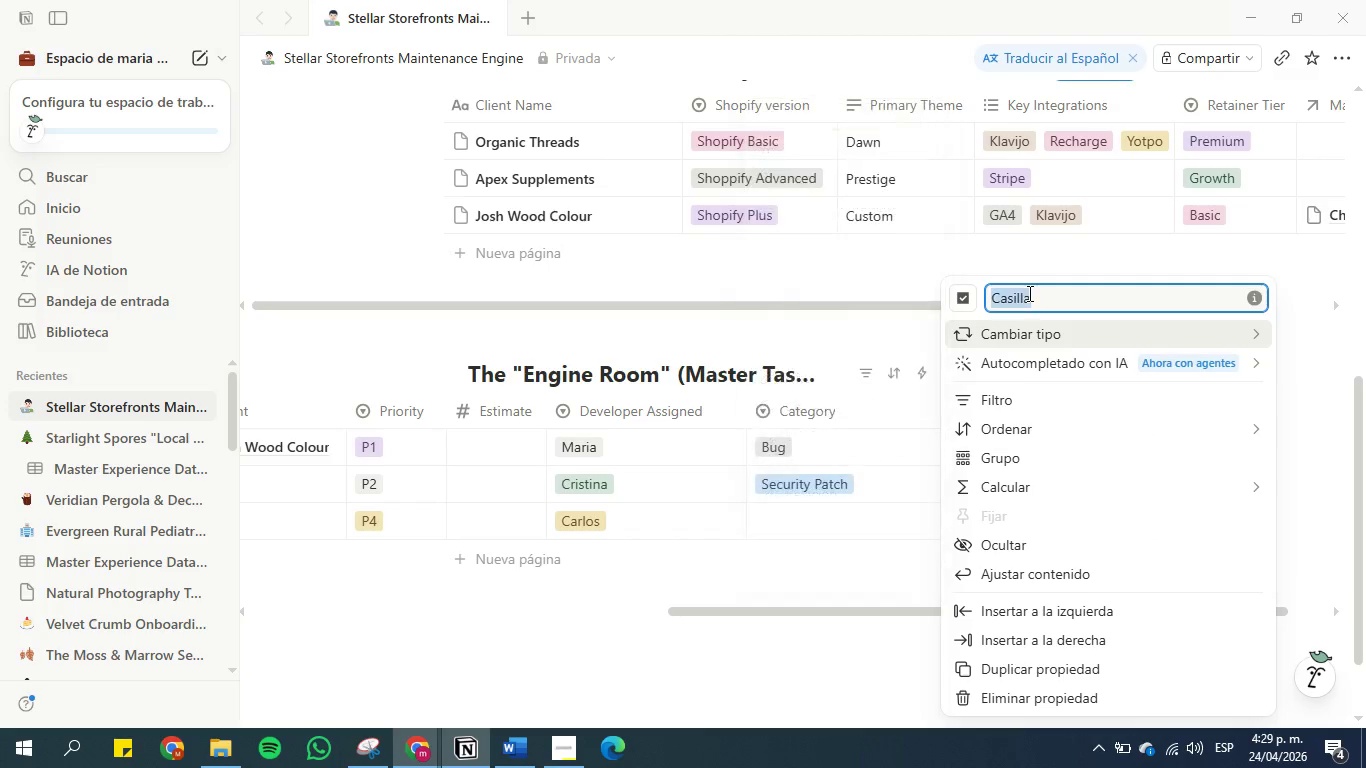 
triple_click([1028, 293])
 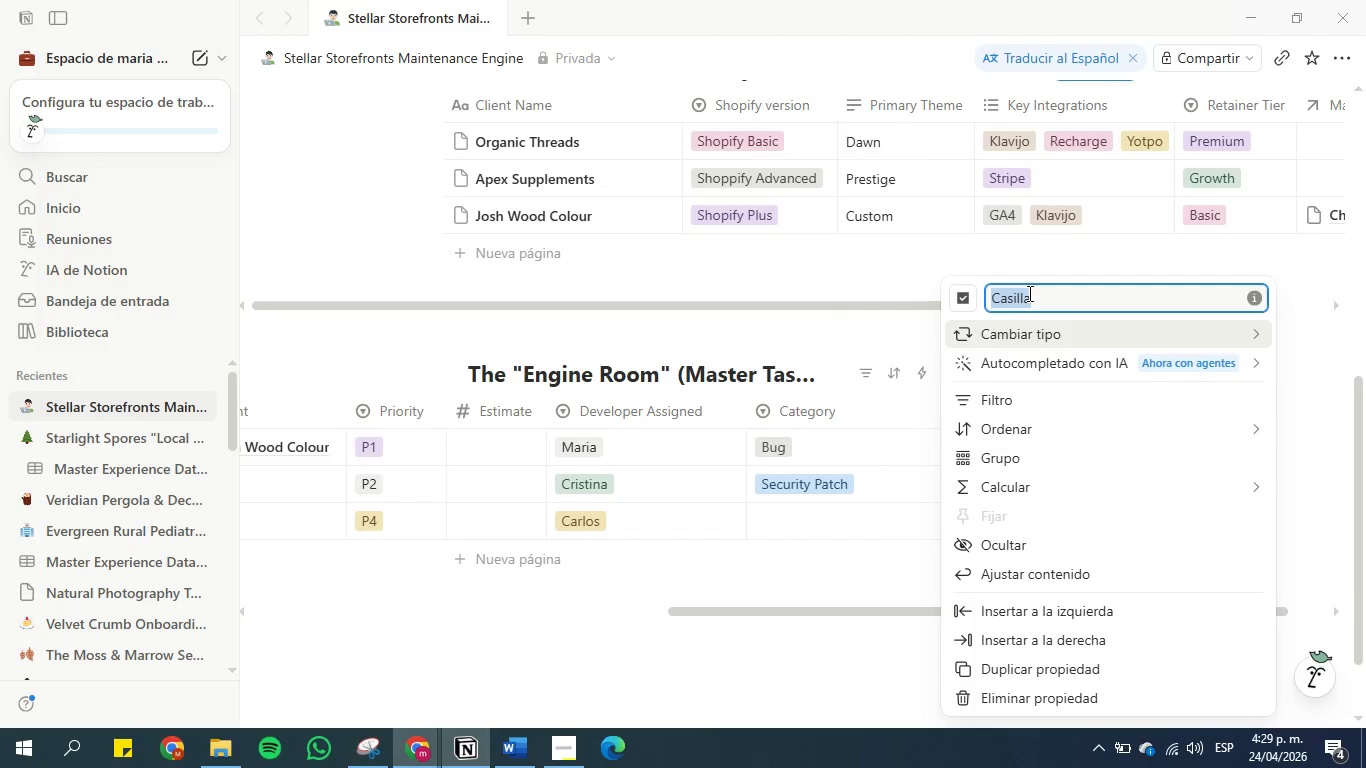 
key(Control+V)
 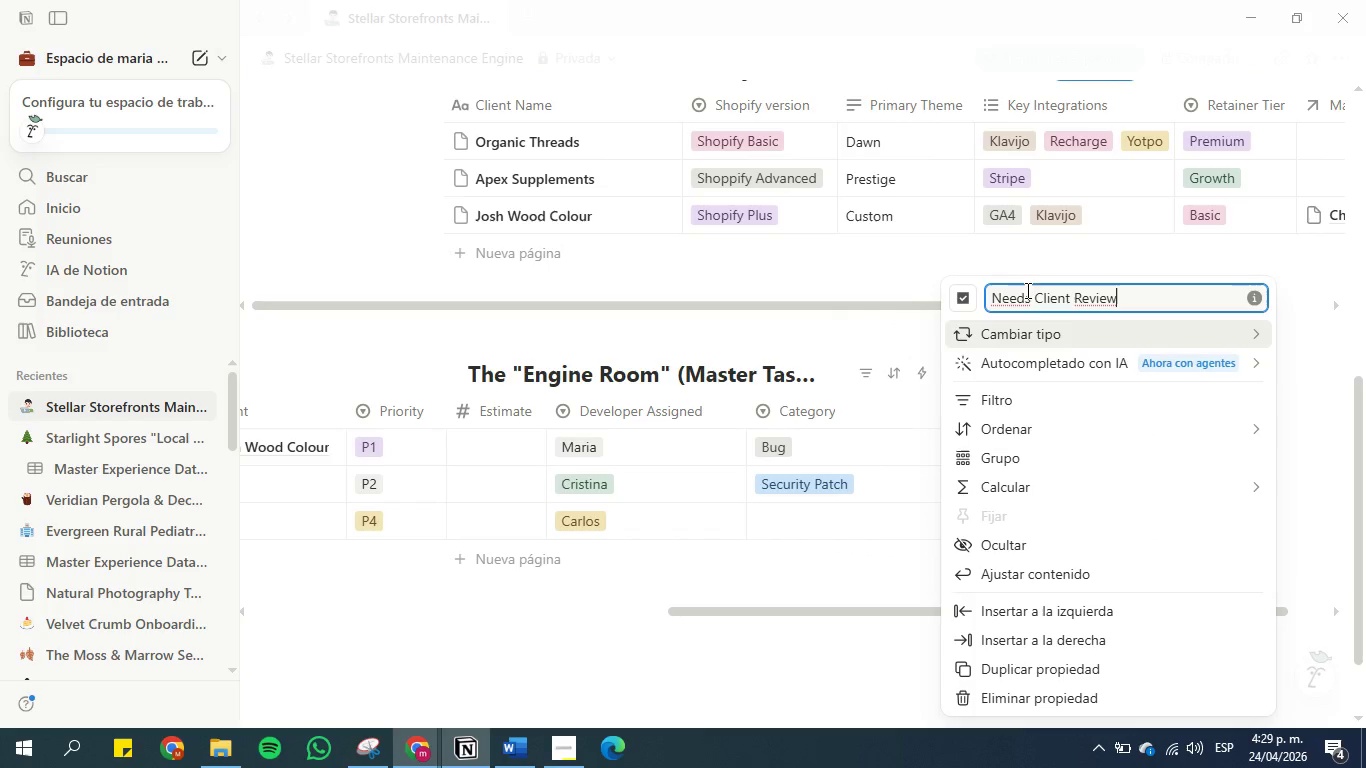 
left_click([998, 258])
 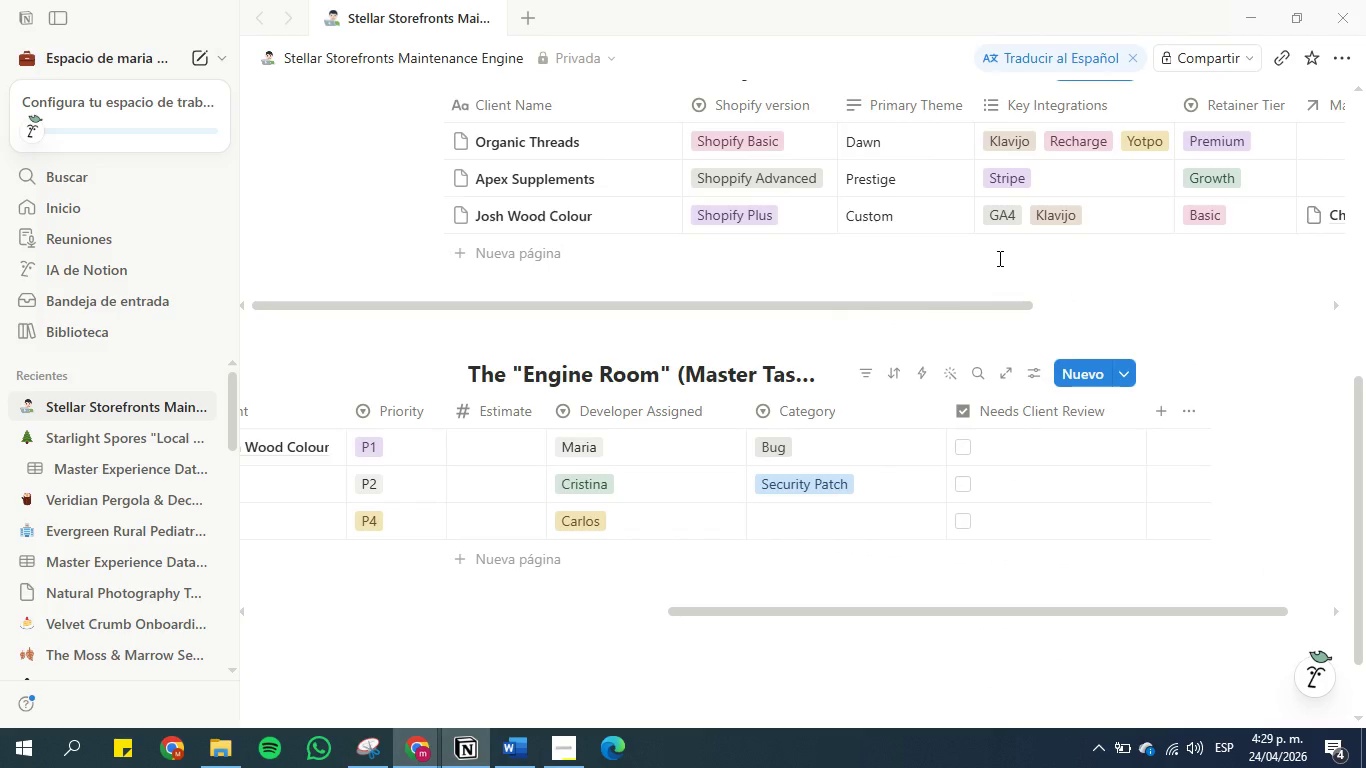 
wait(9.58)
 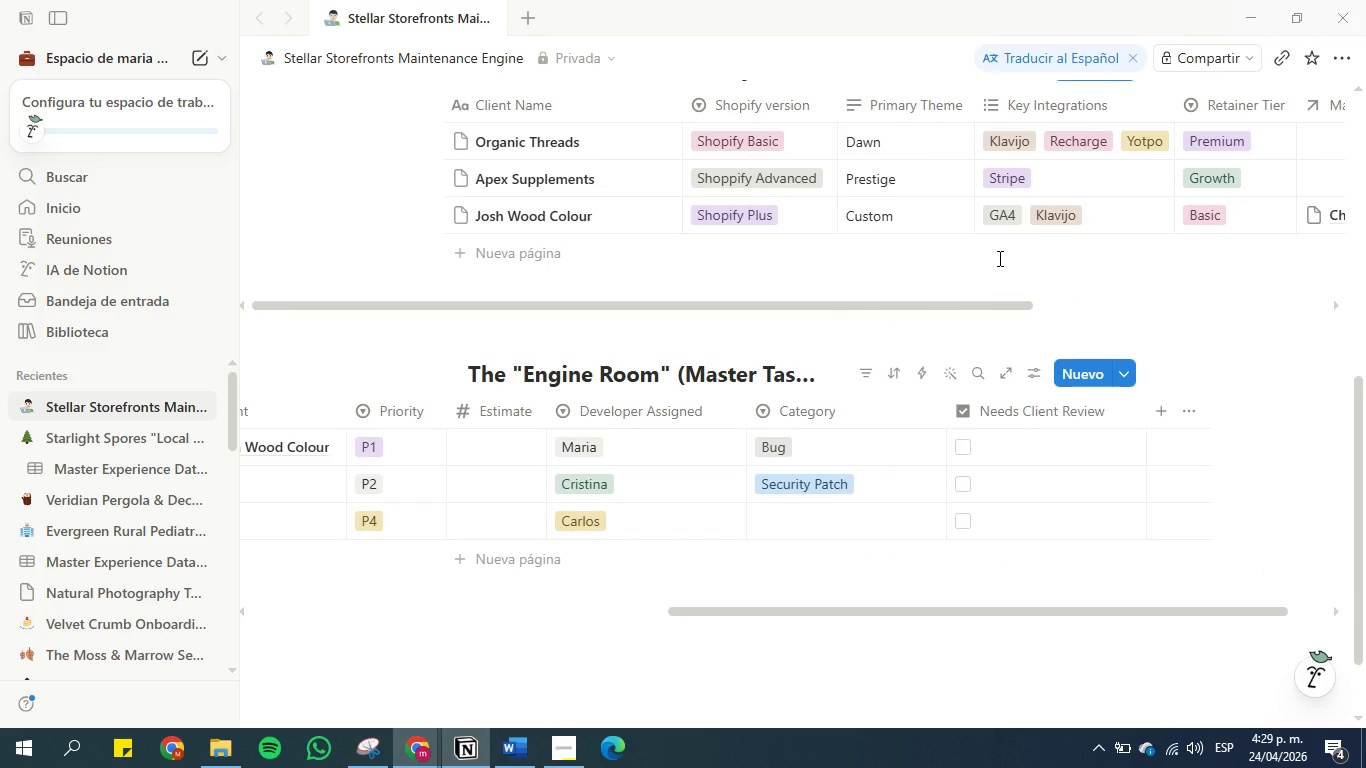 
left_click_drag(start_coordinate=[1146, 410], to_coordinate=[1114, 410])
 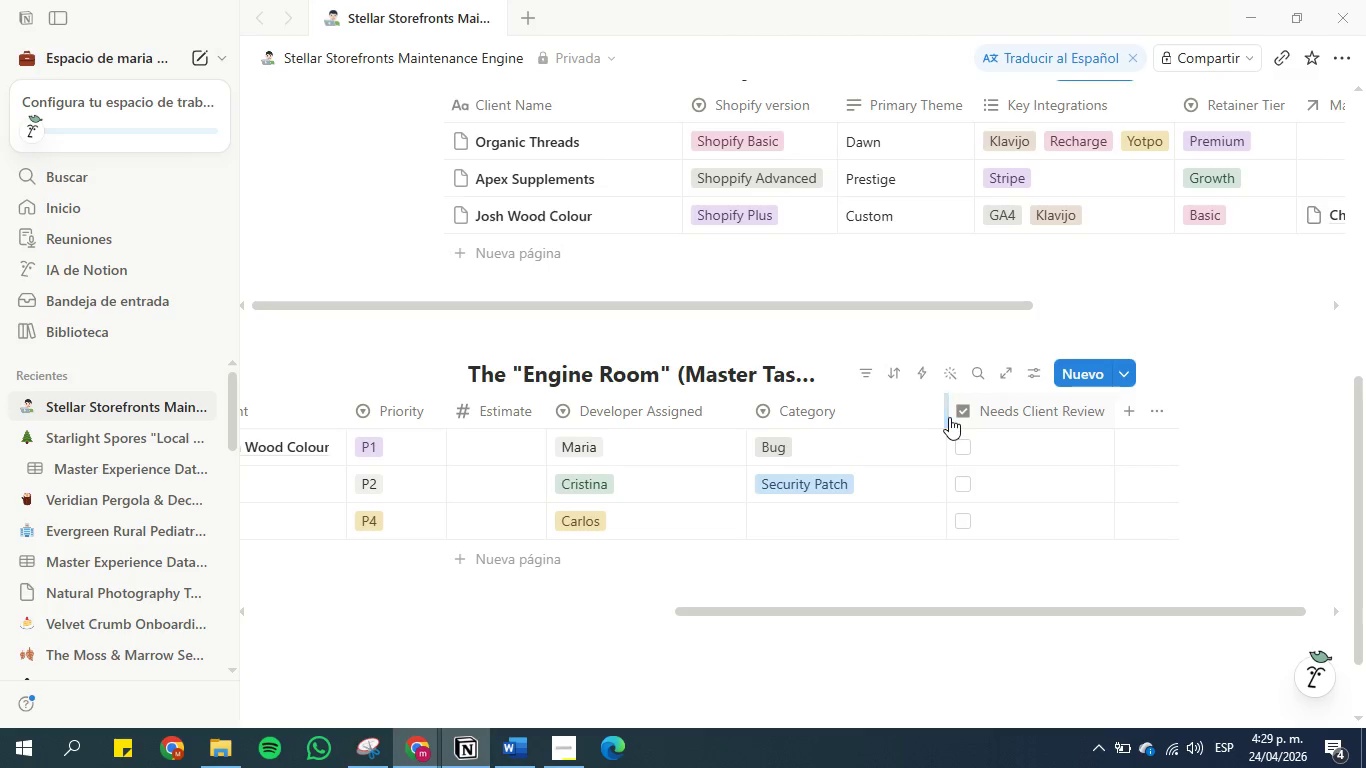 
left_click_drag(start_coordinate=[945, 417], to_coordinate=[876, 426])
 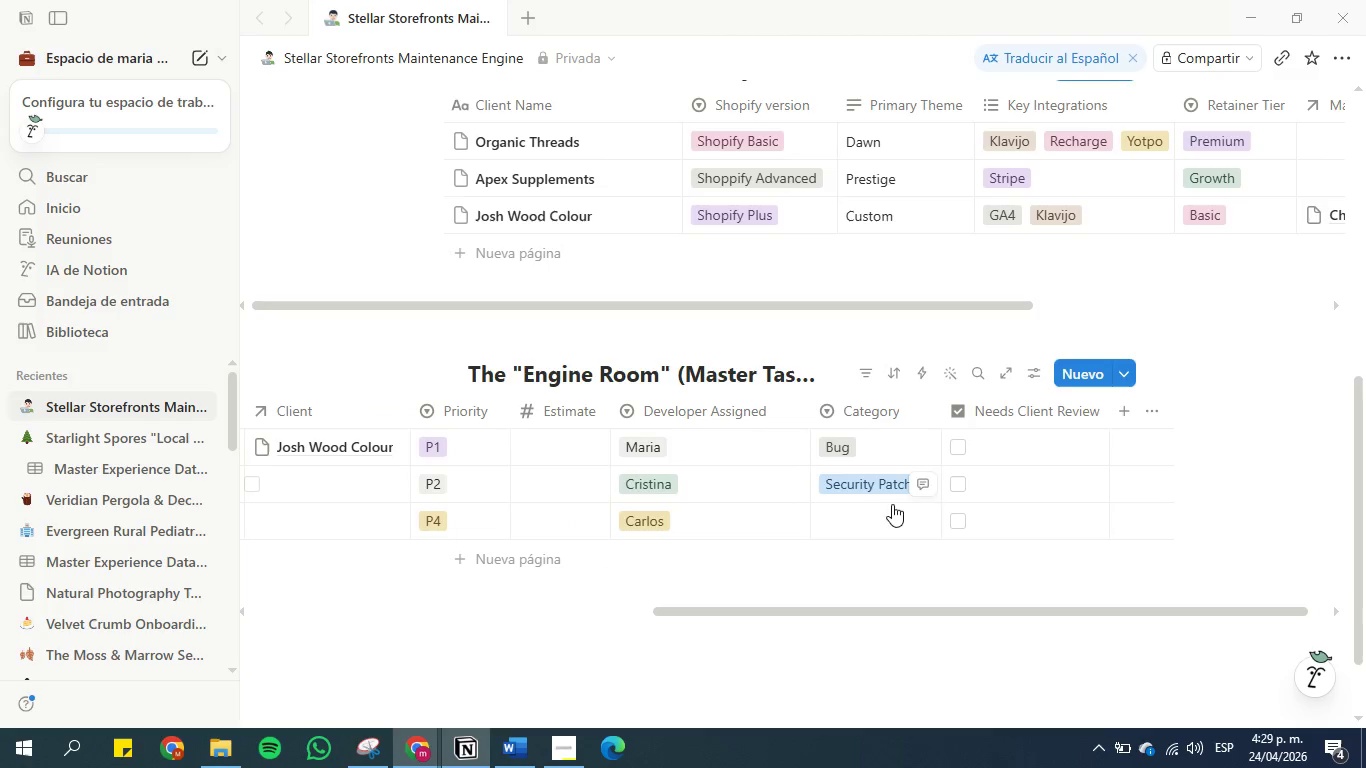 
left_click([892, 524])
 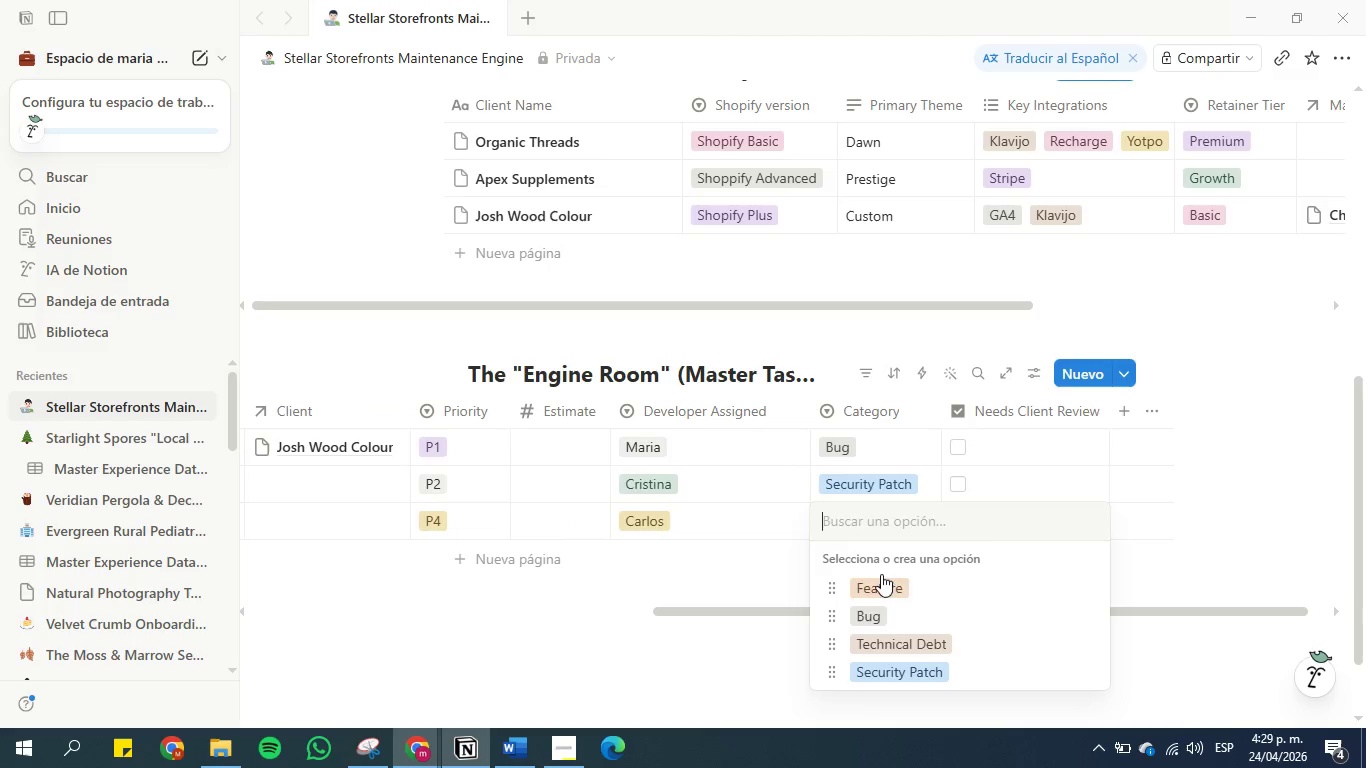 
left_click([897, 641])
 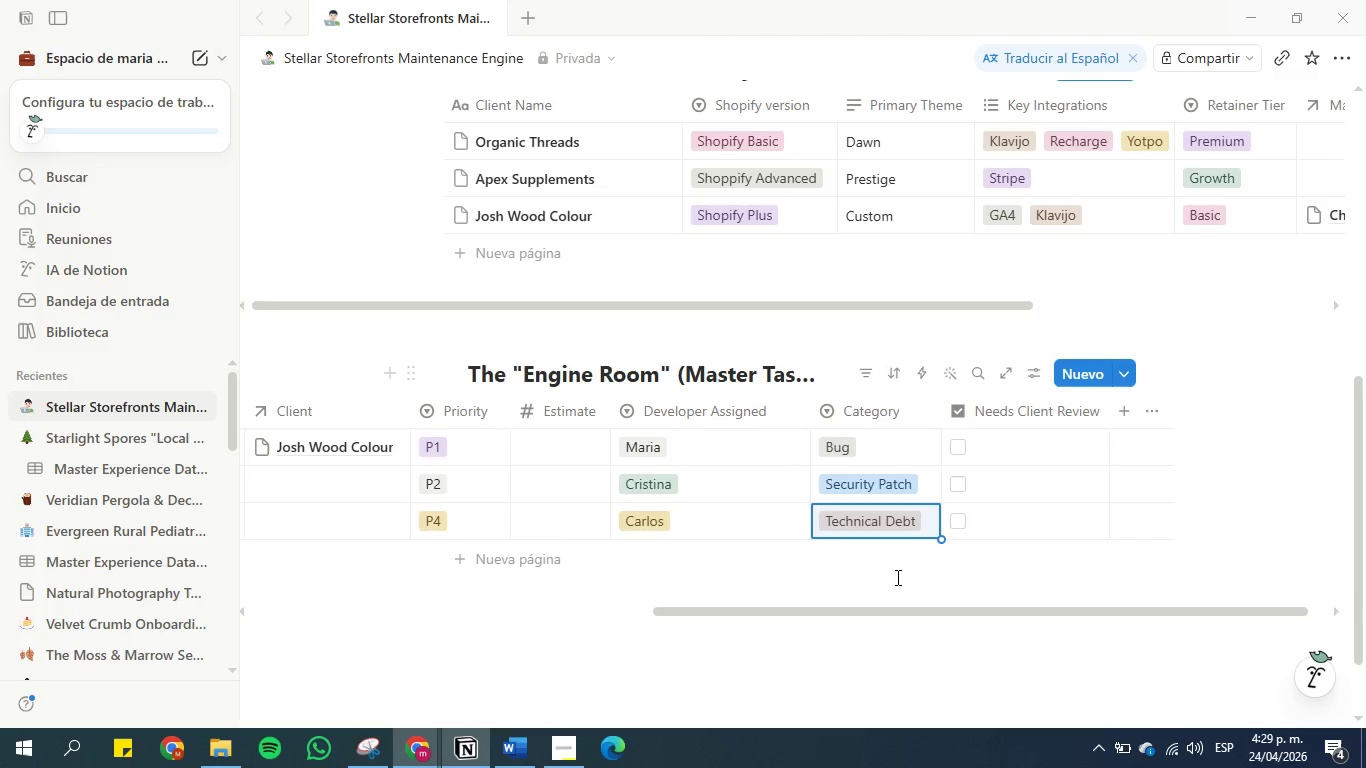 
left_click([896, 577])
 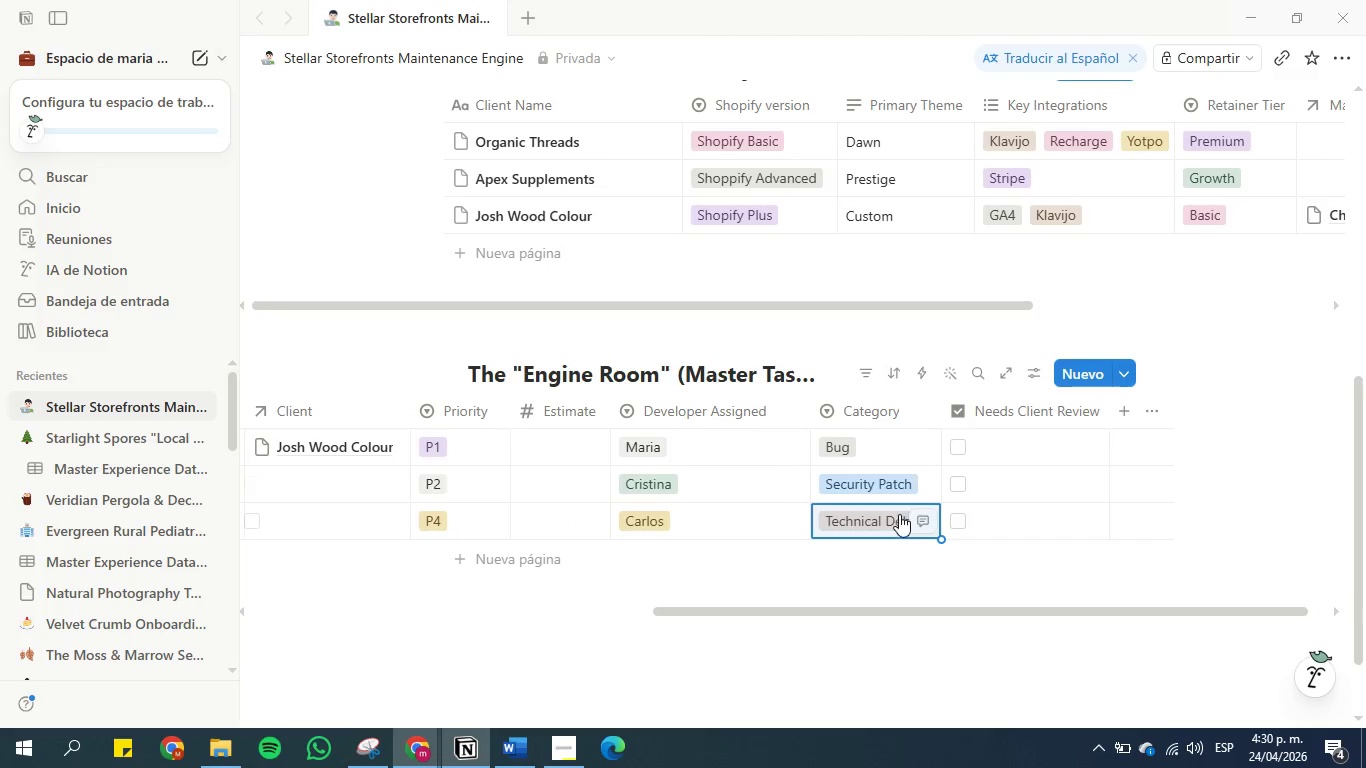 
left_click([875, 570])
 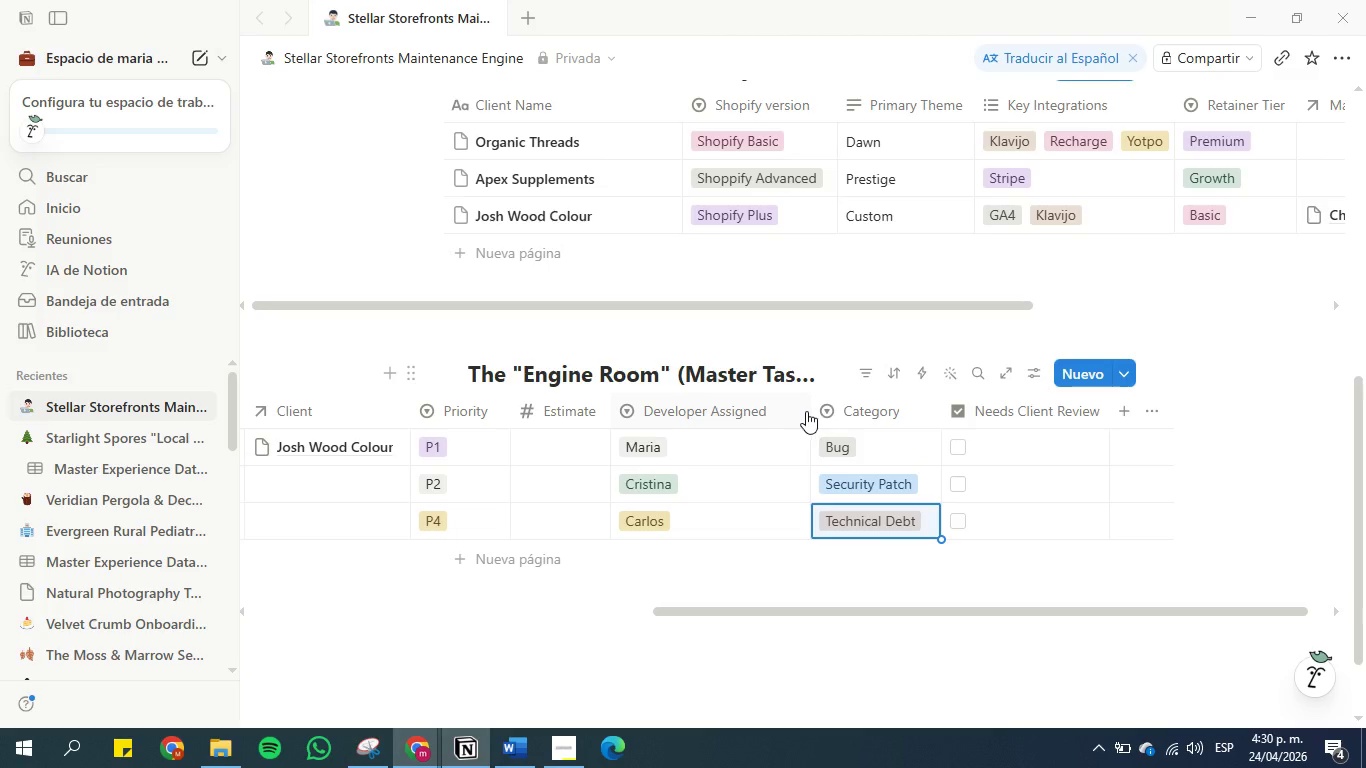 
left_click_drag(start_coordinate=[809, 411], to_coordinate=[773, 422])
 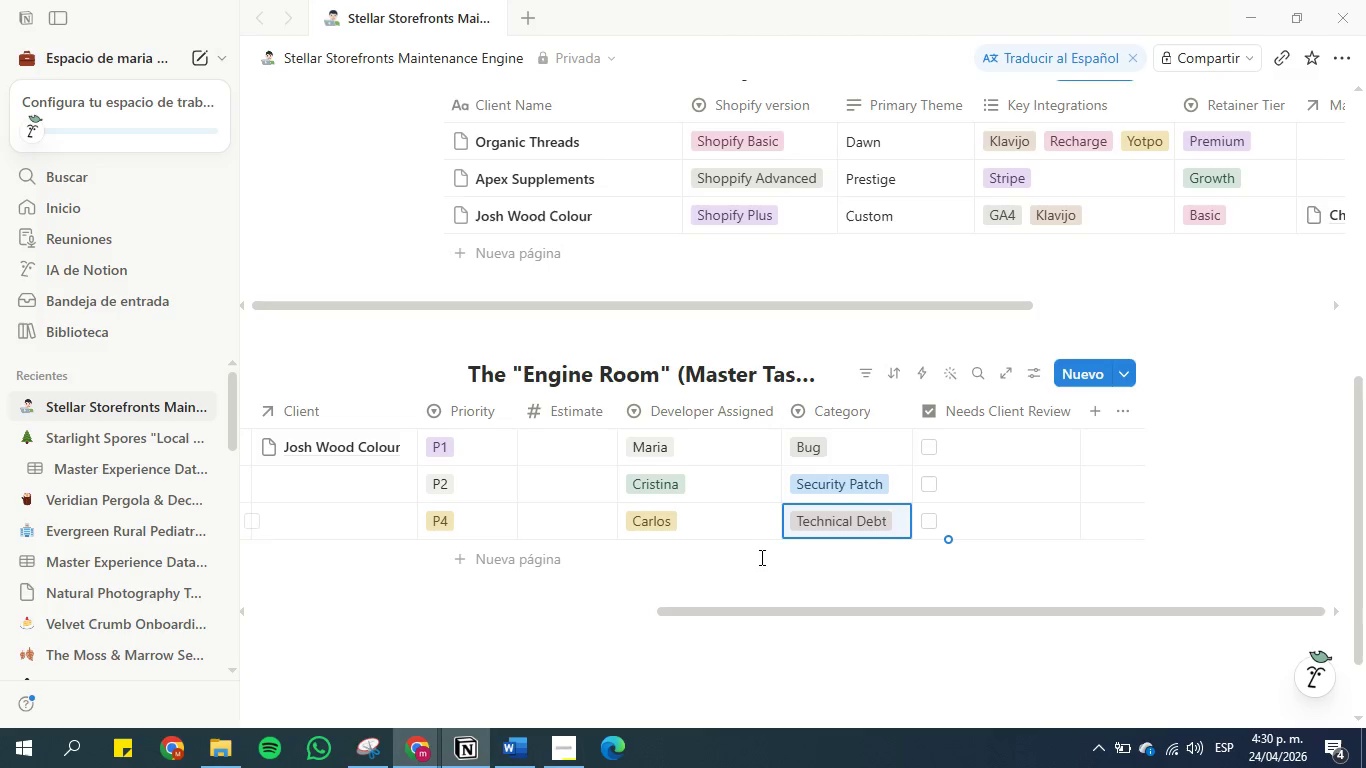 
left_click([752, 590])
 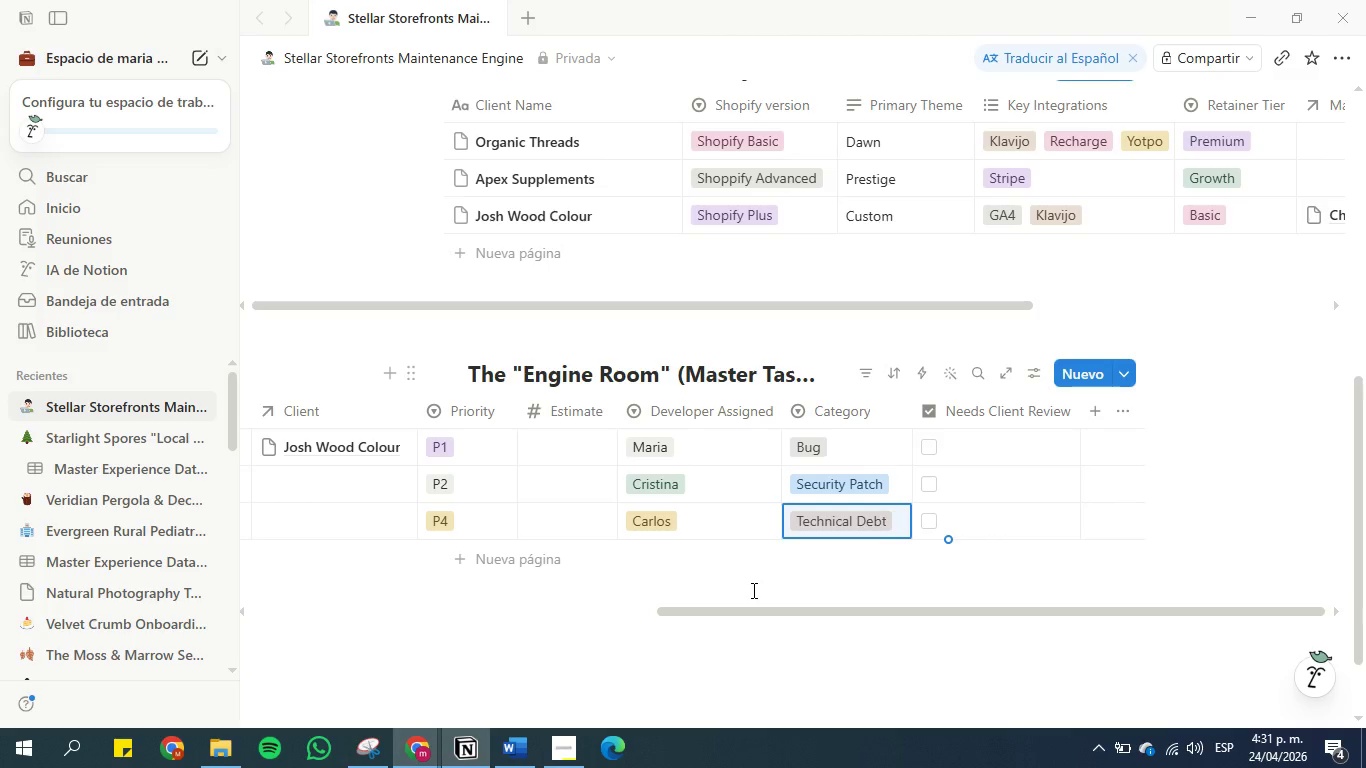 
wait(68.53)
 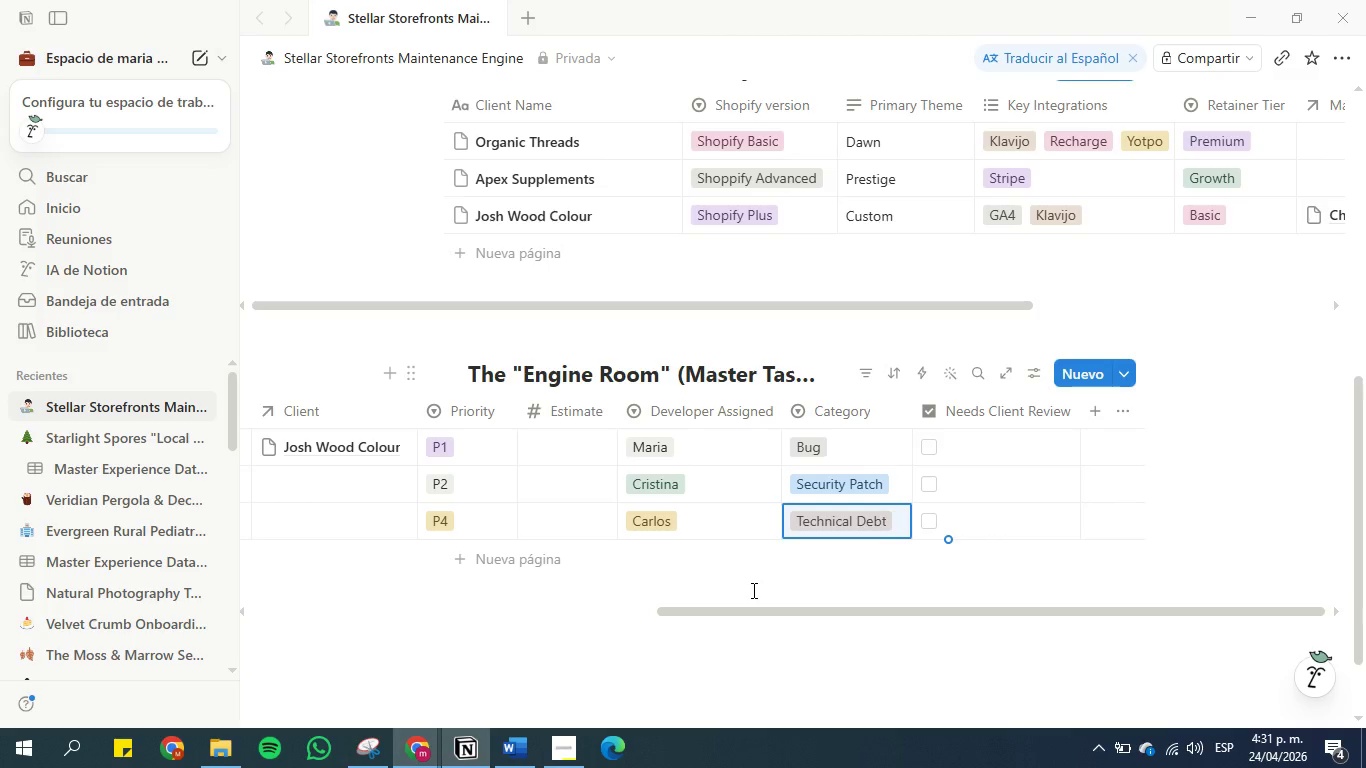 
left_click([526, 767])
 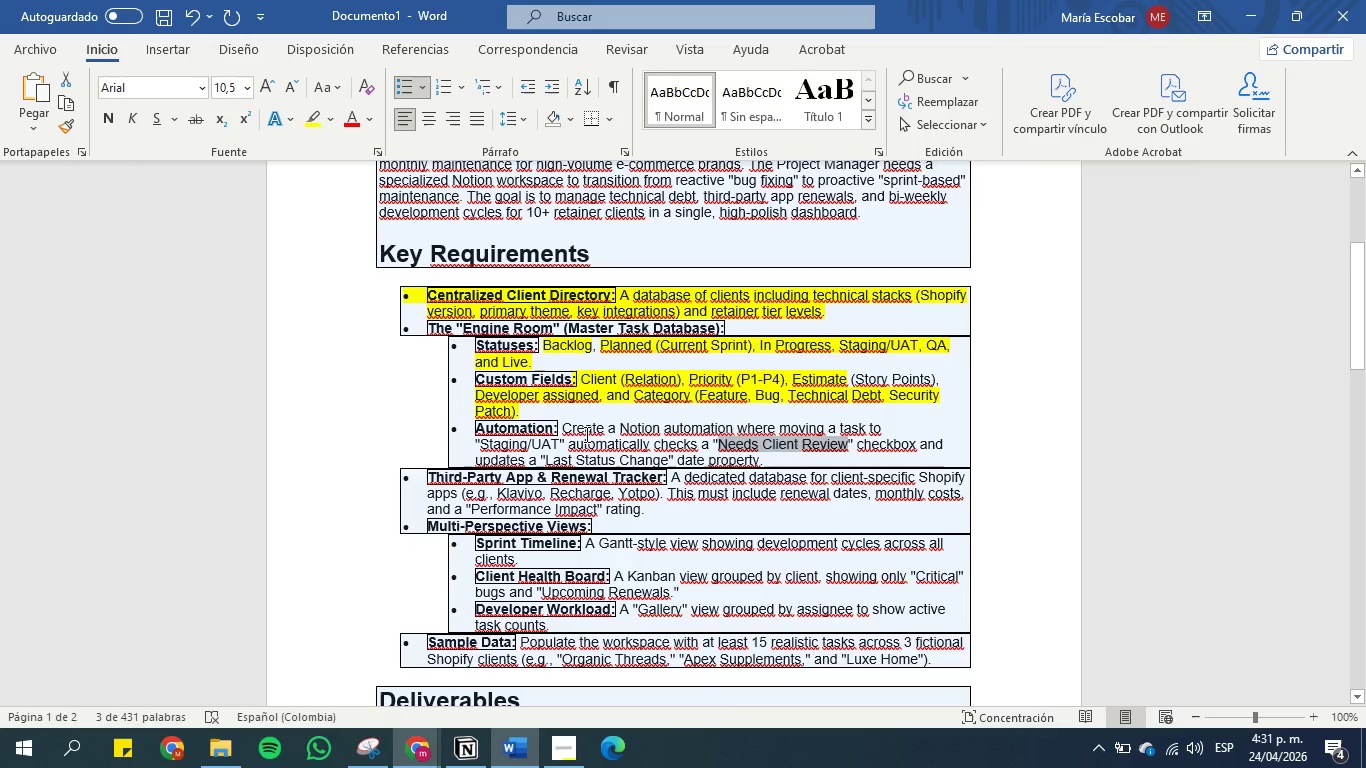 
wait(8.86)
 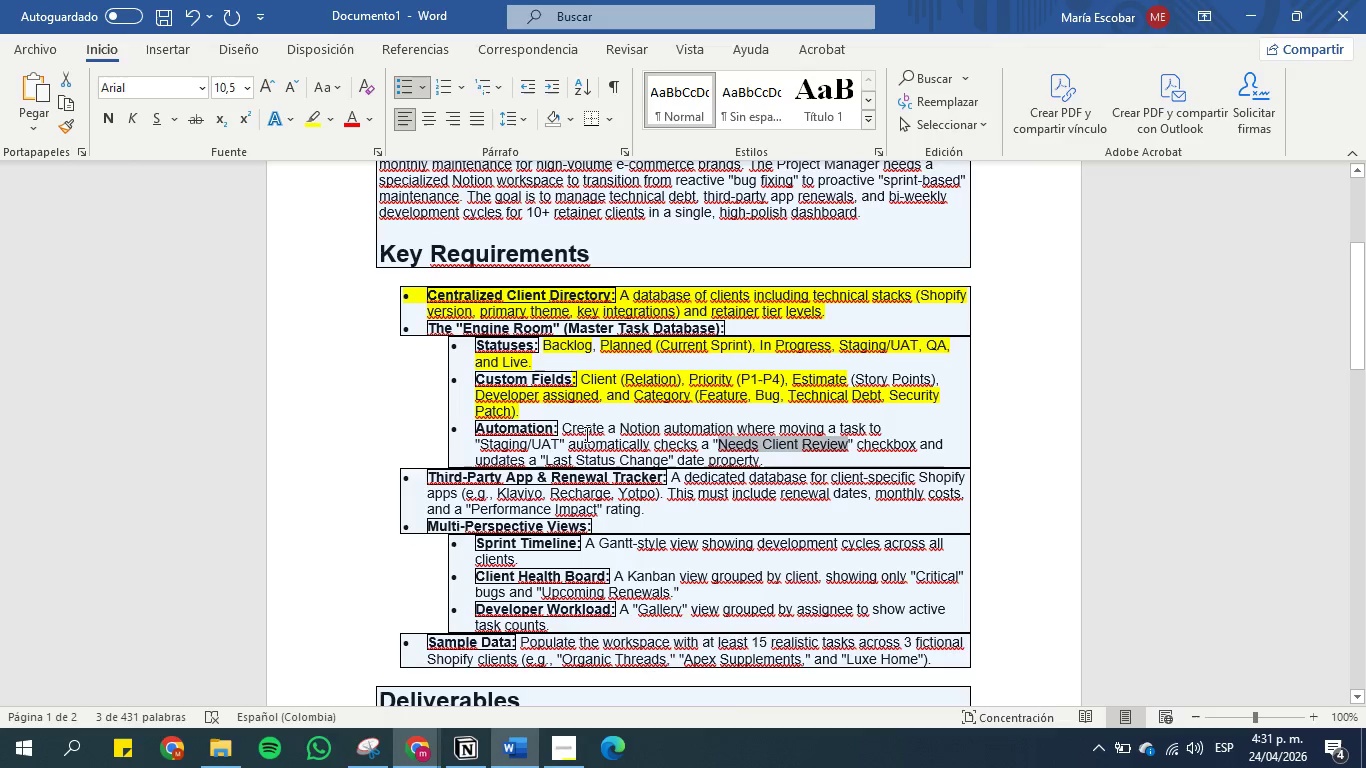 
left_click_drag(start_coordinate=[547, 461], to_coordinate=[663, 456])
 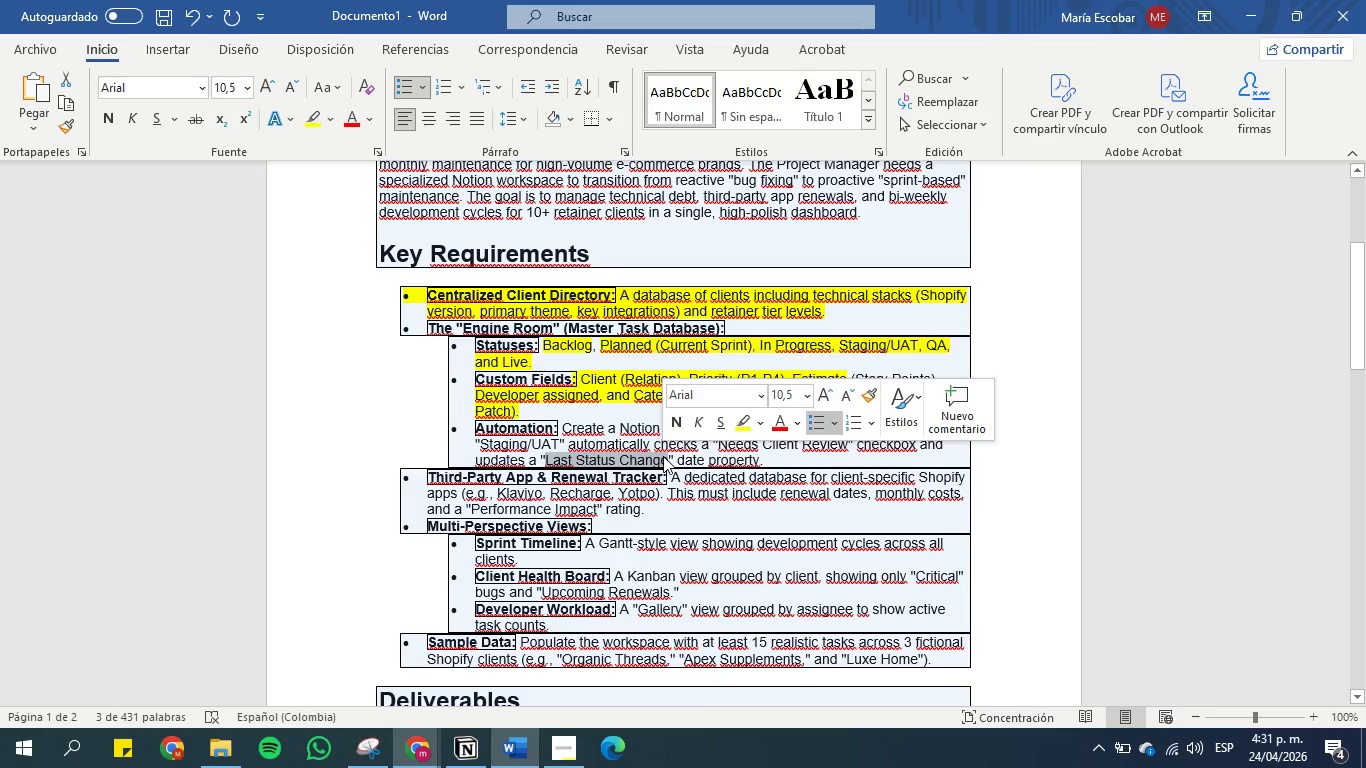 
key(Control+C)
 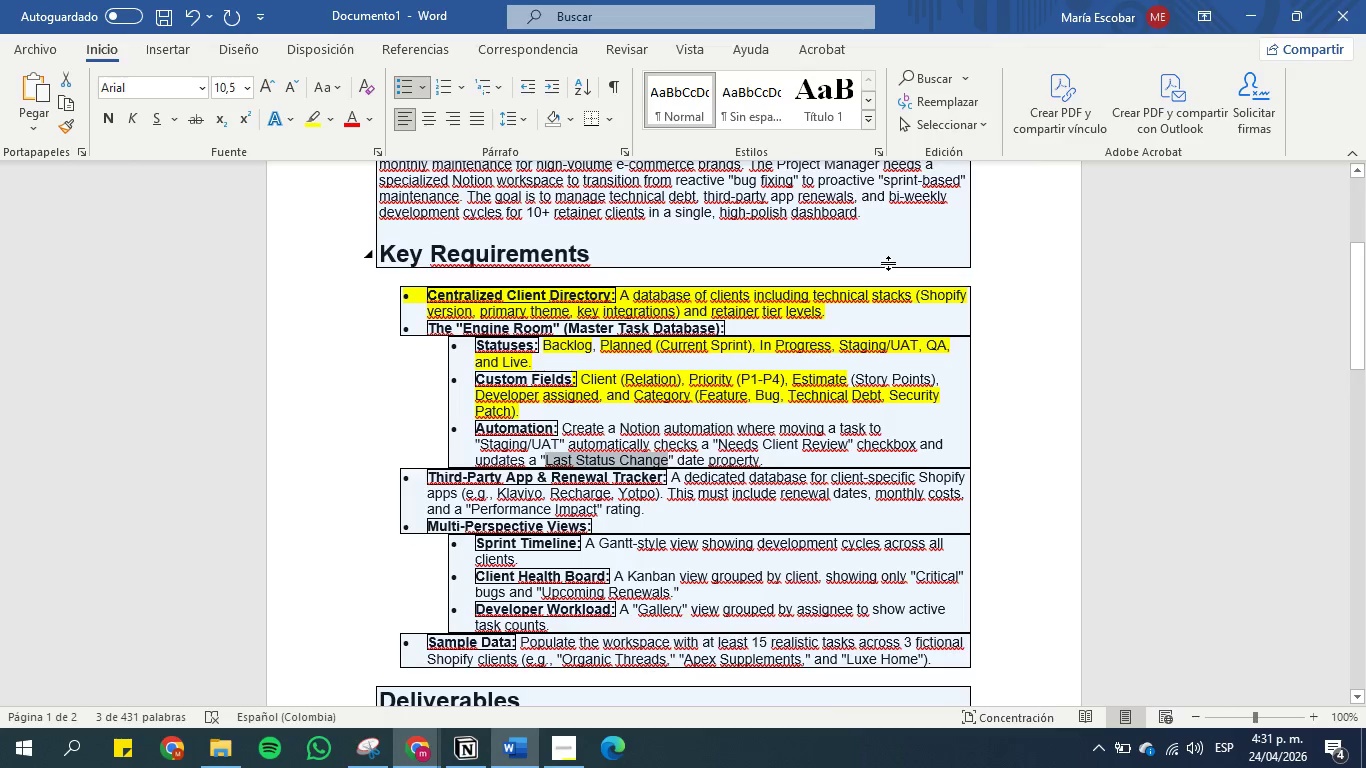 
wait(10.84)
 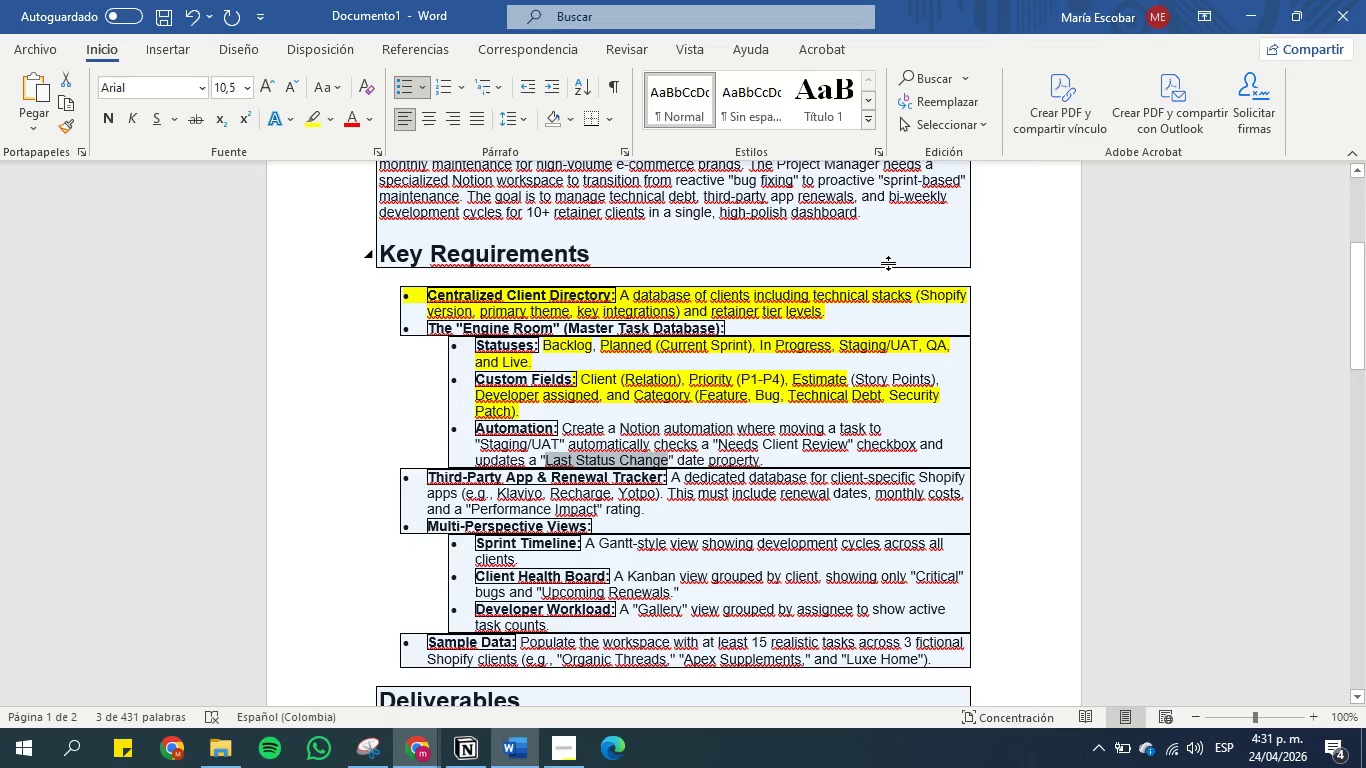 
scroll: coordinate [1018, 586], scroll_direction: down, amount: 1.0
 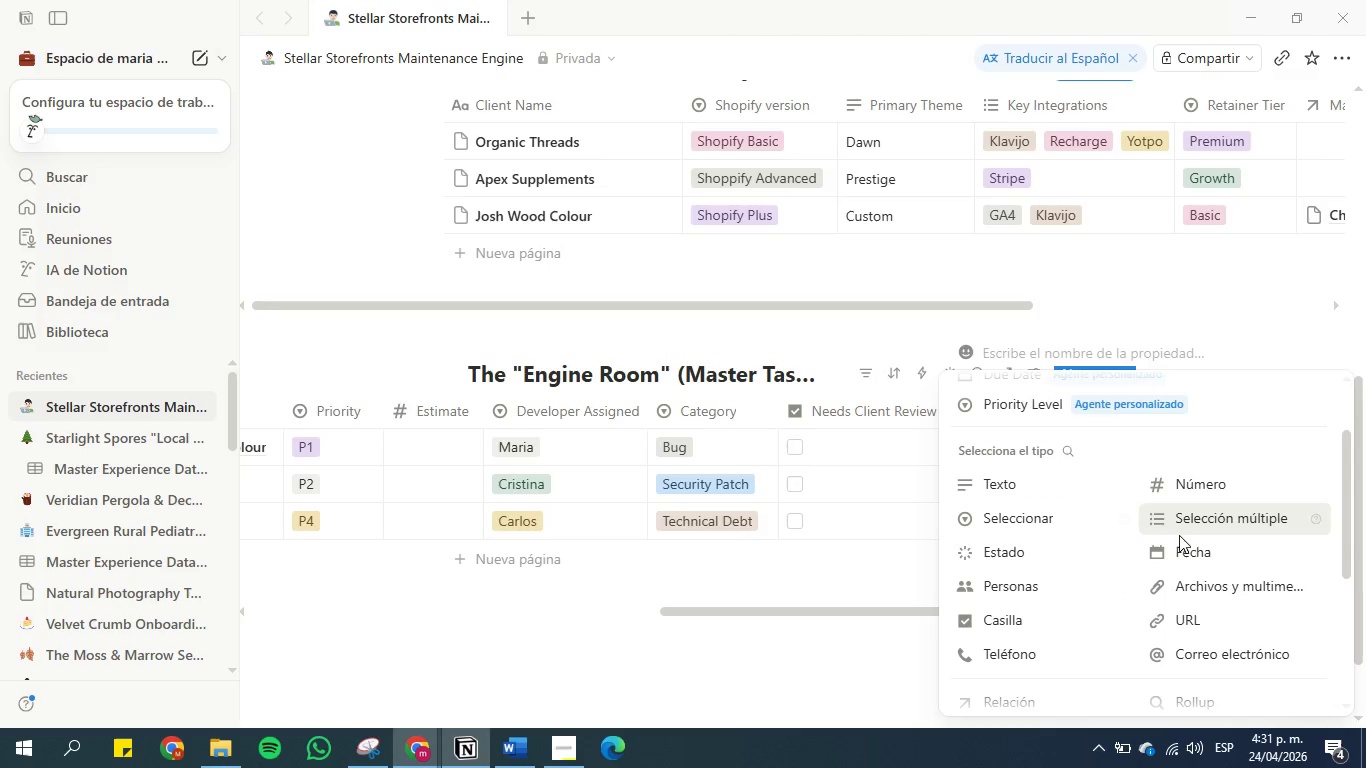 
left_click([1186, 553])
 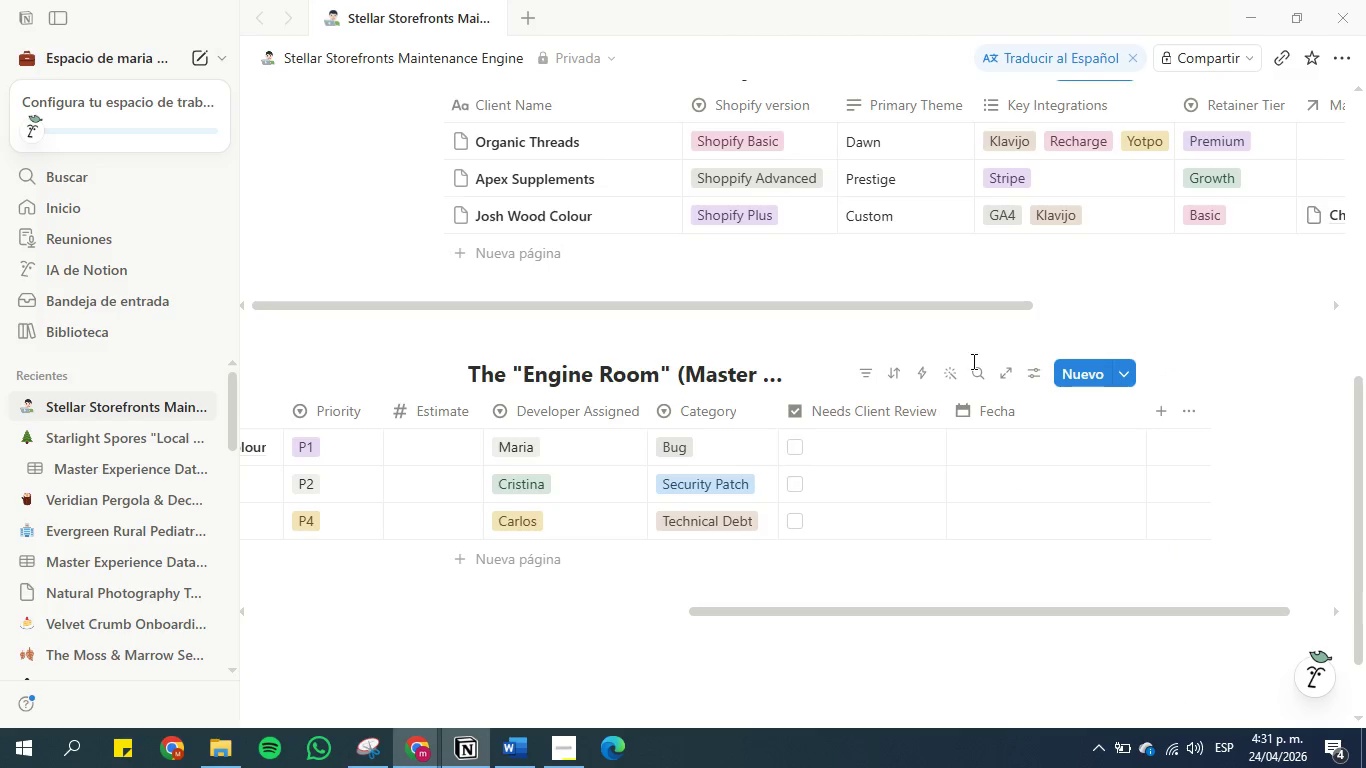 
left_click([1006, 409])
 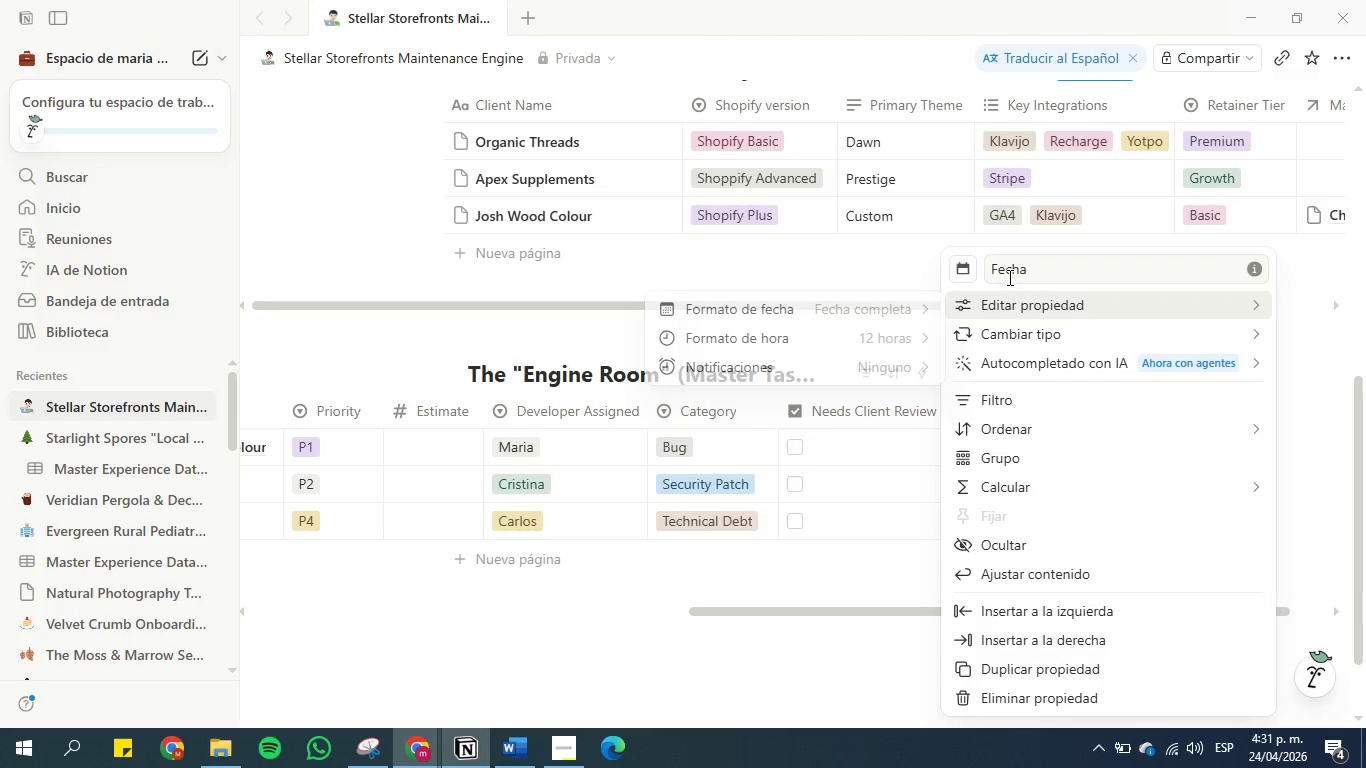 
double_click([1008, 274])
 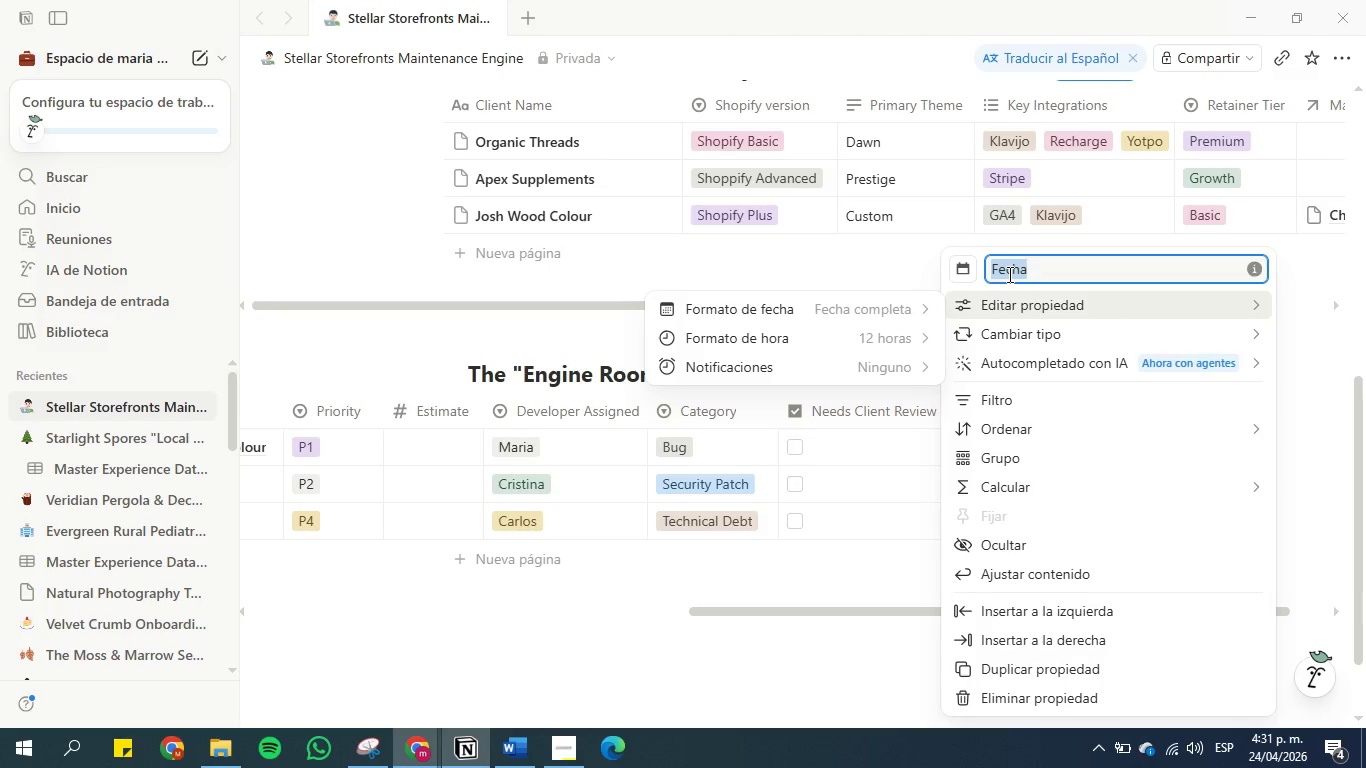 
triple_click([1008, 274])
 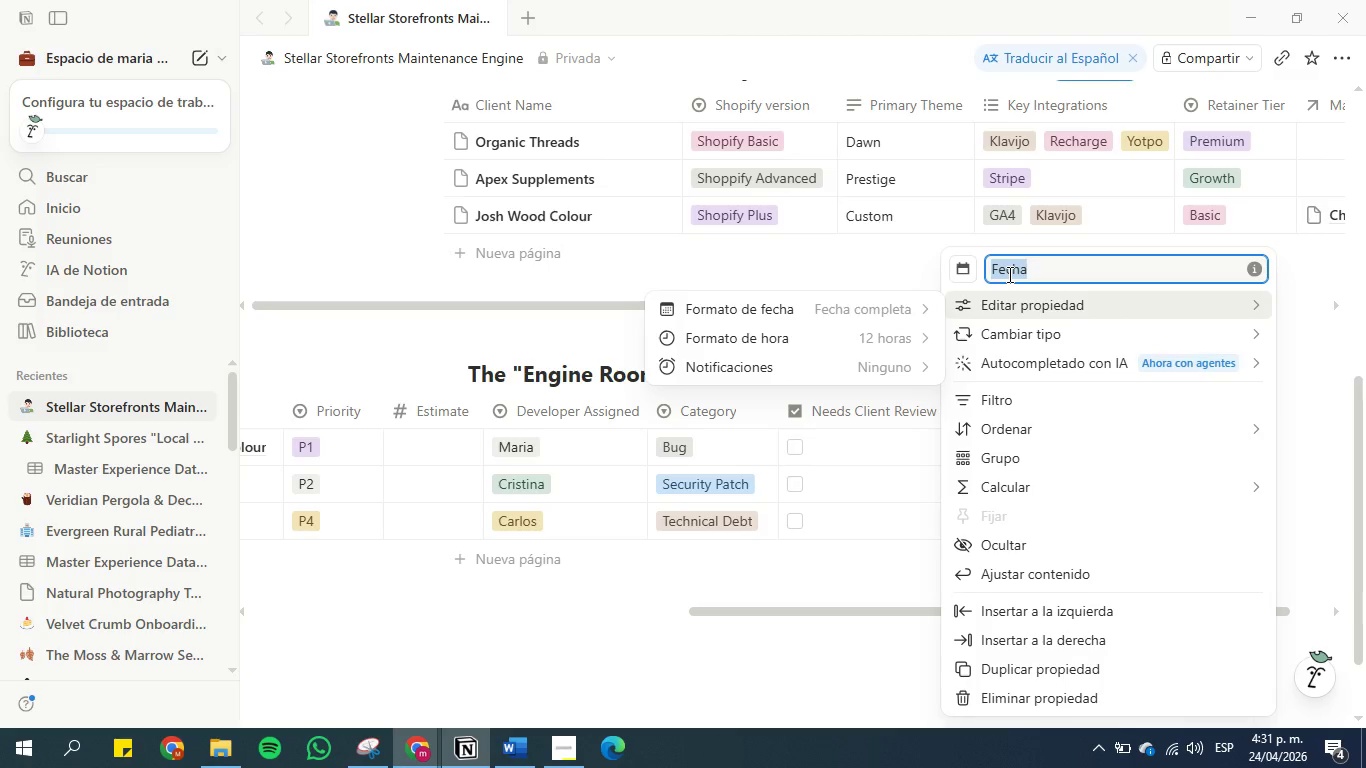 
key(Control+V)
 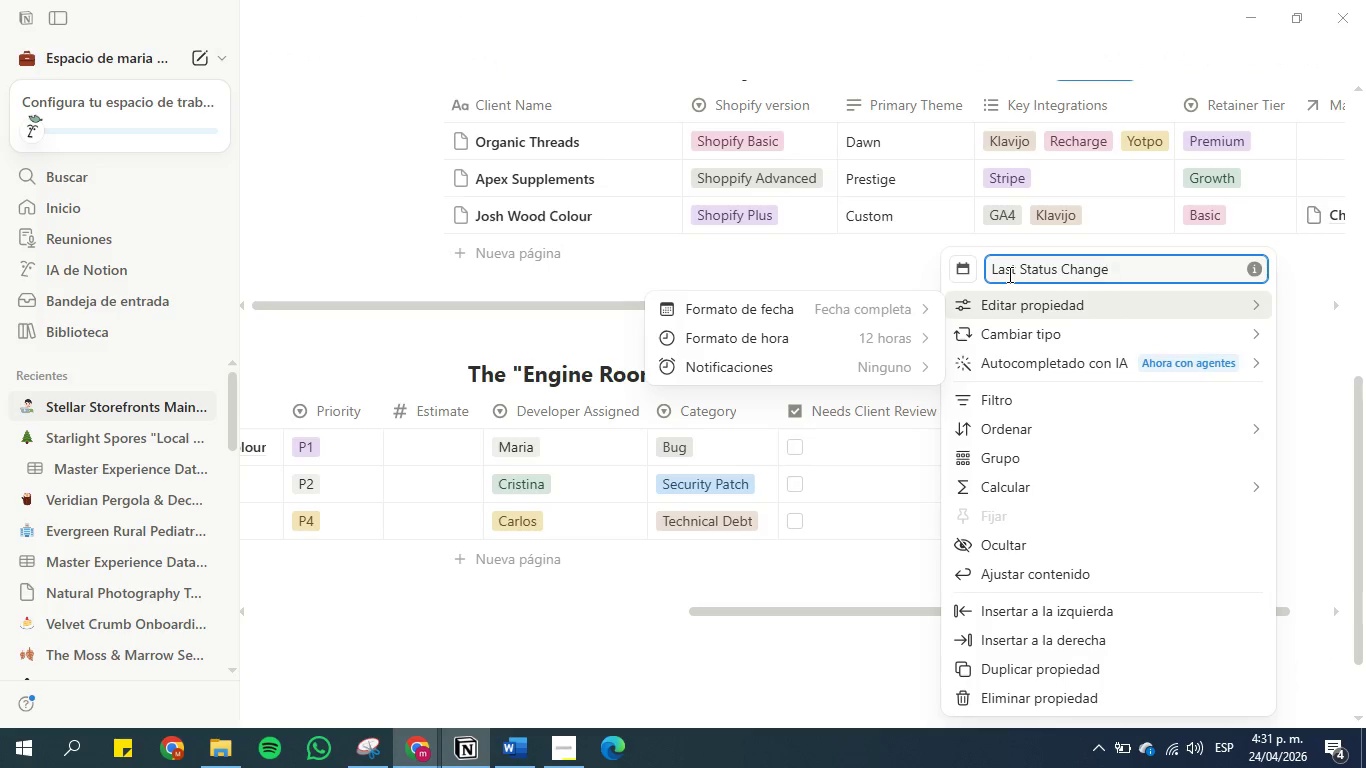 
left_click([866, 249])
 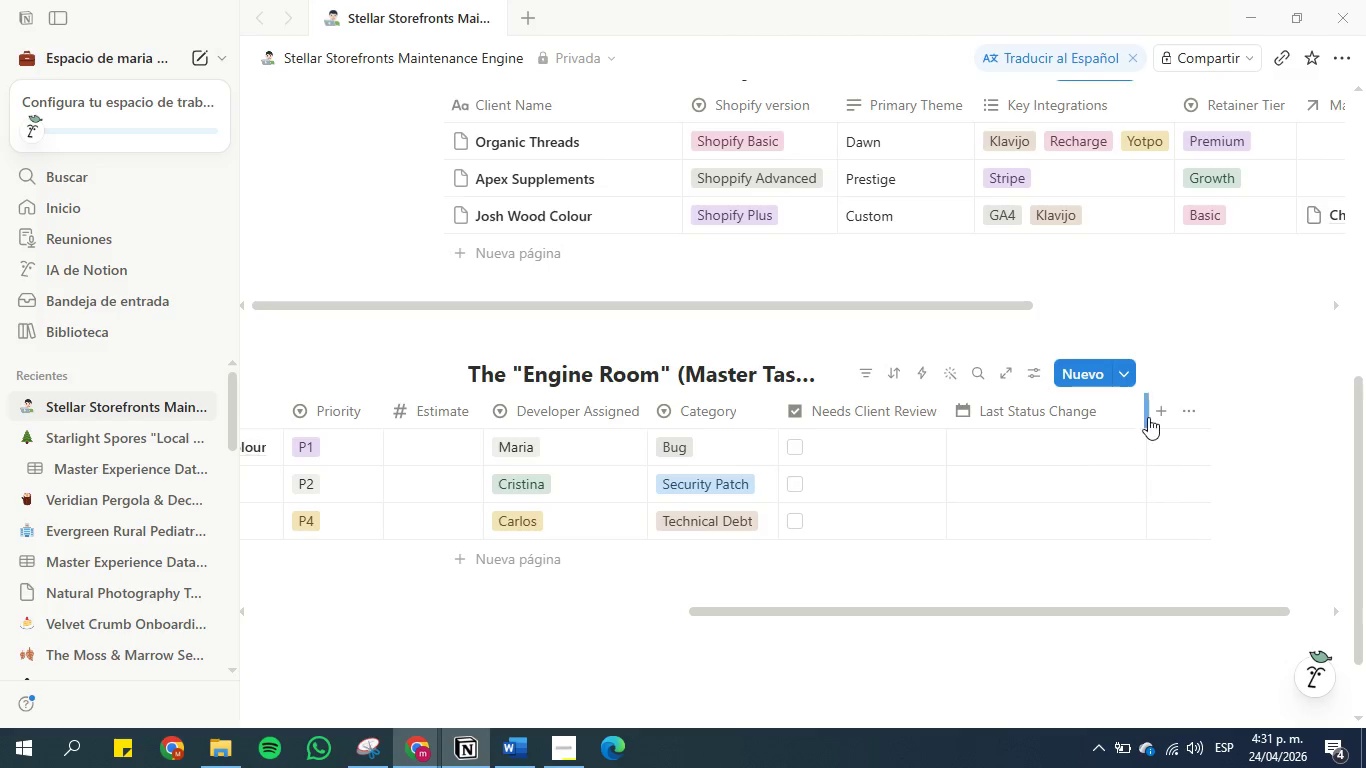 
left_click_drag(start_coordinate=[1144, 406], to_coordinate=[1101, 406])
 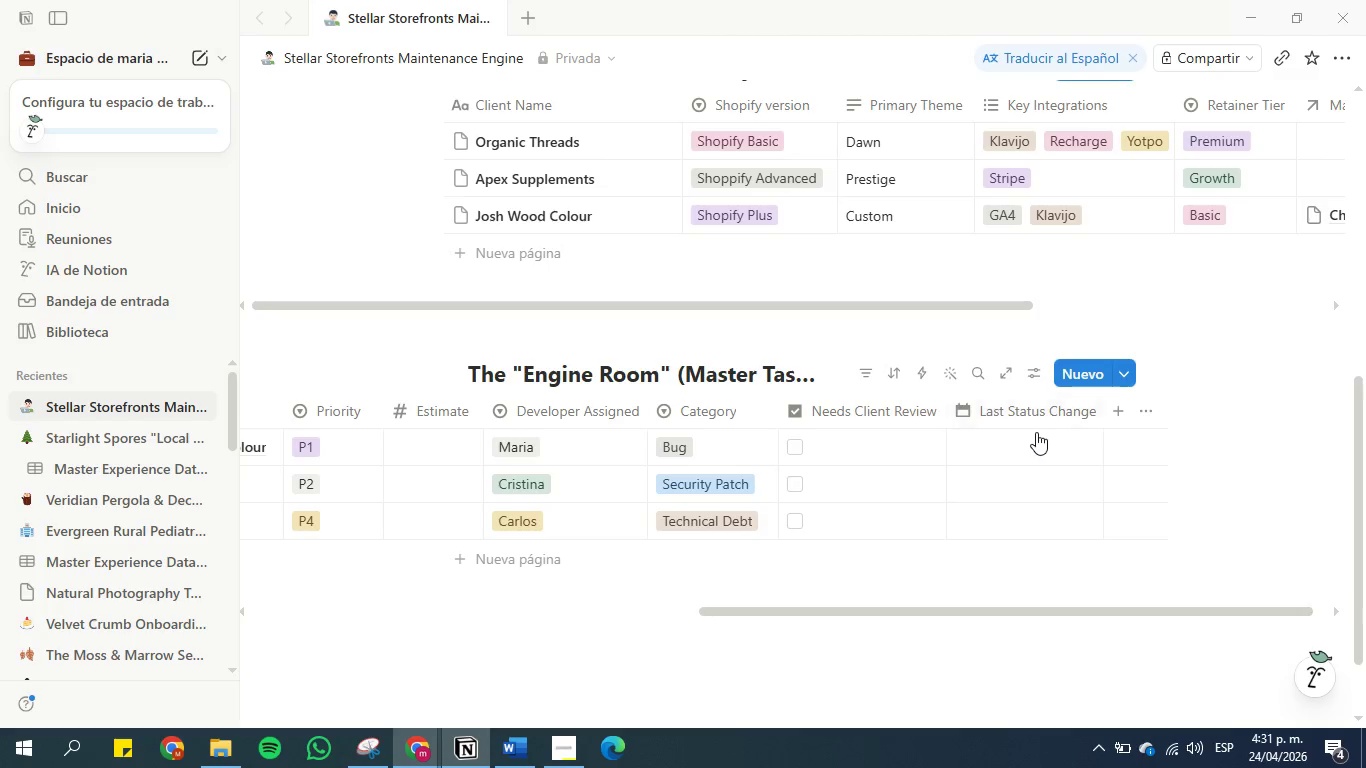 
left_click([1014, 440])
 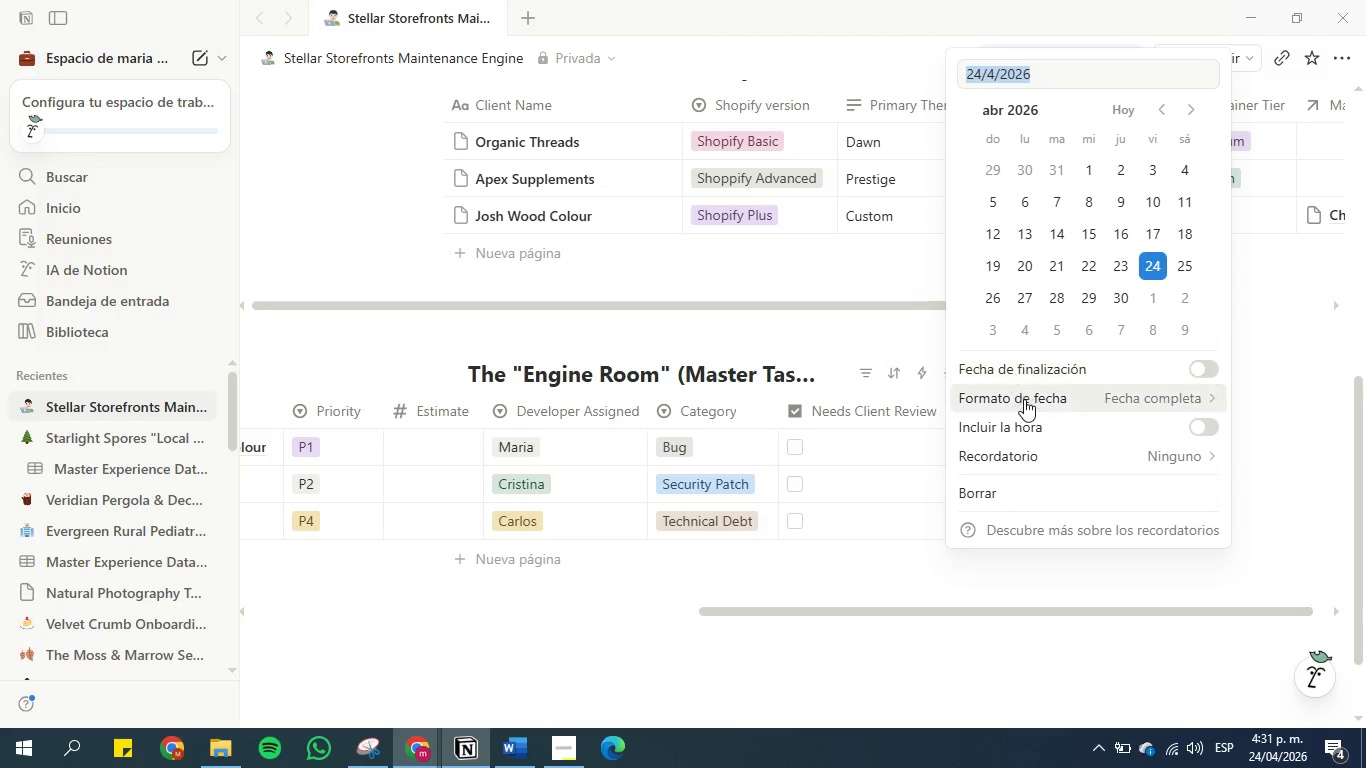 
left_click([1024, 399])
 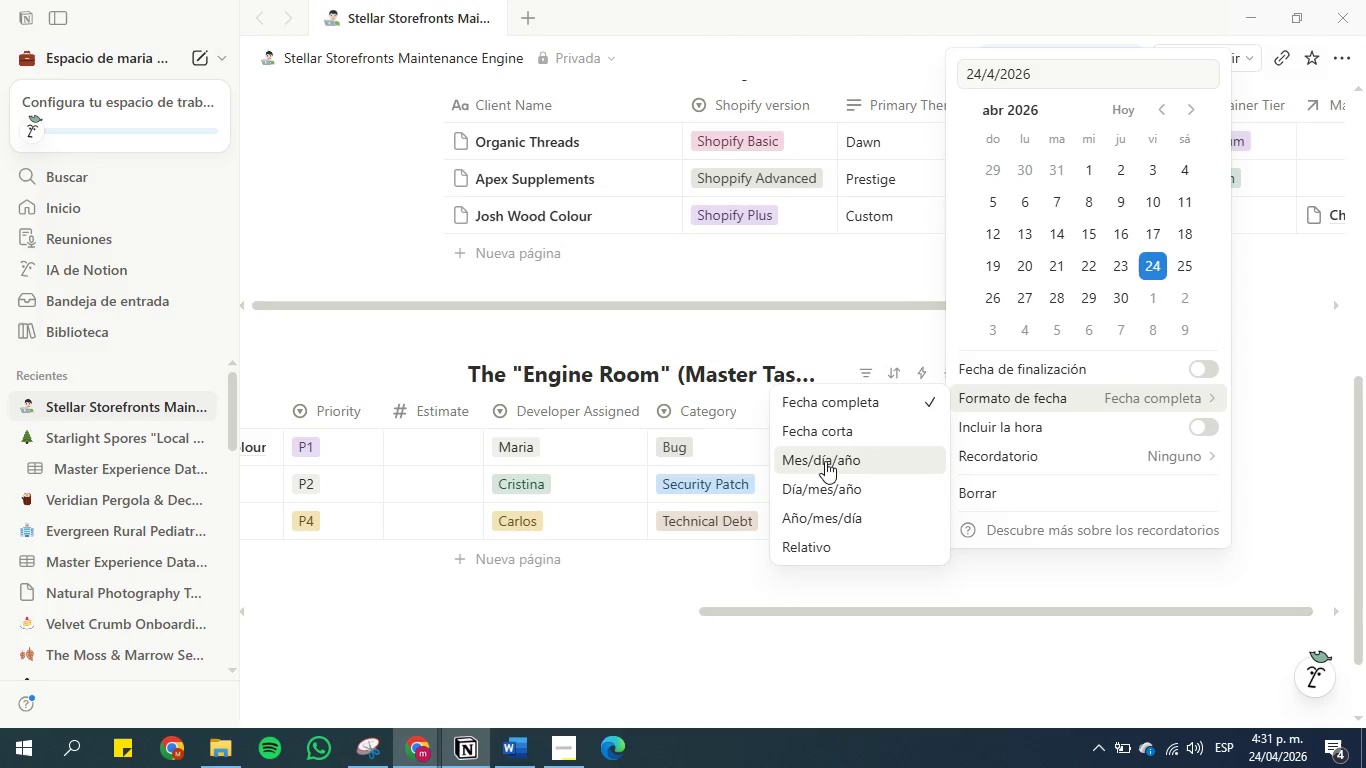 
left_click([831, 492])
 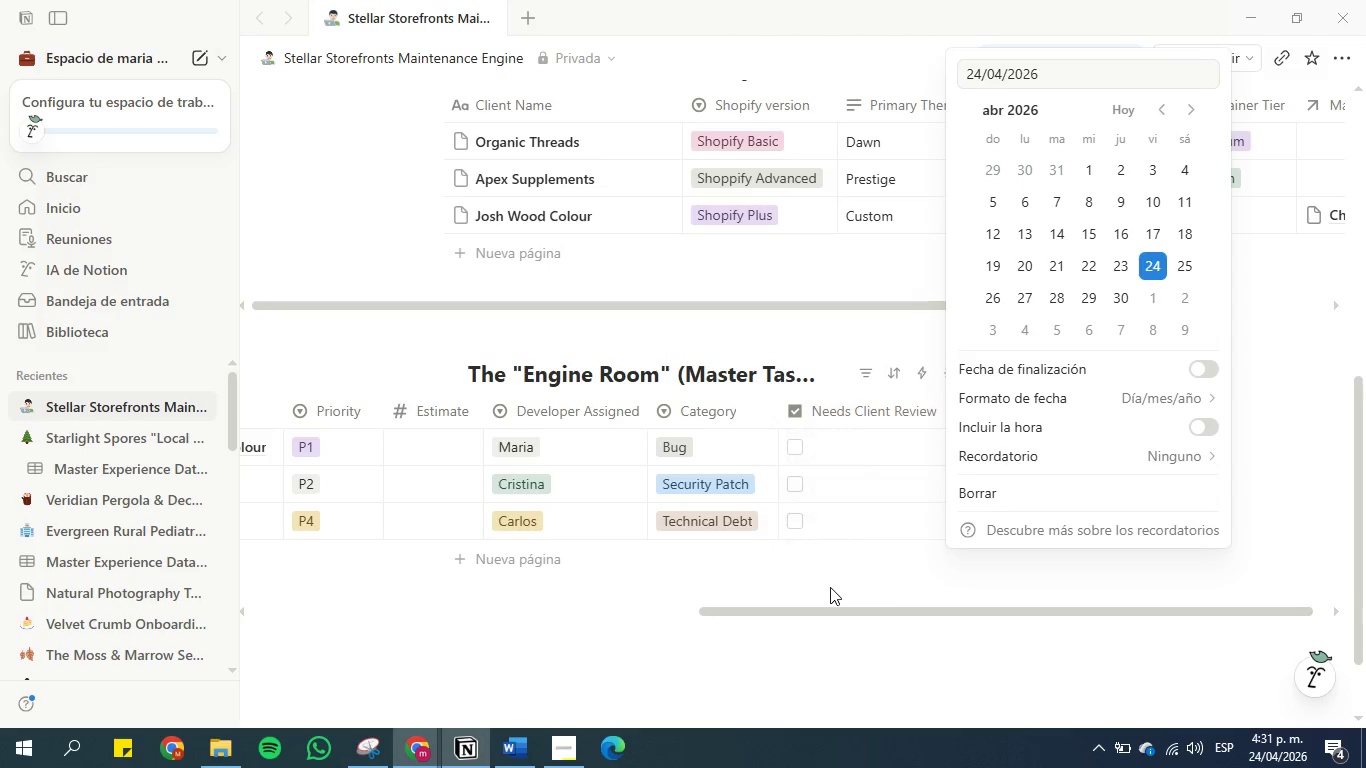 
left_click([830, 590])
 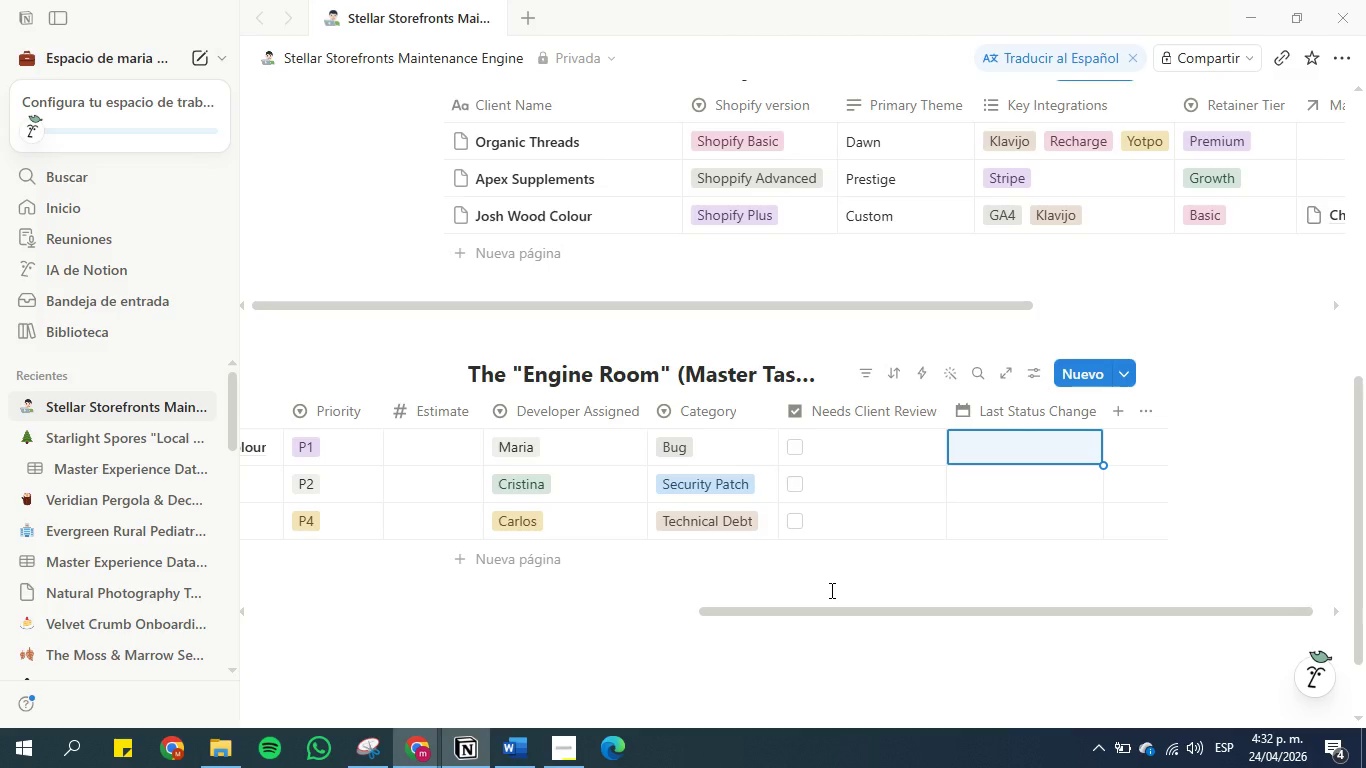 
wait(9.61)
 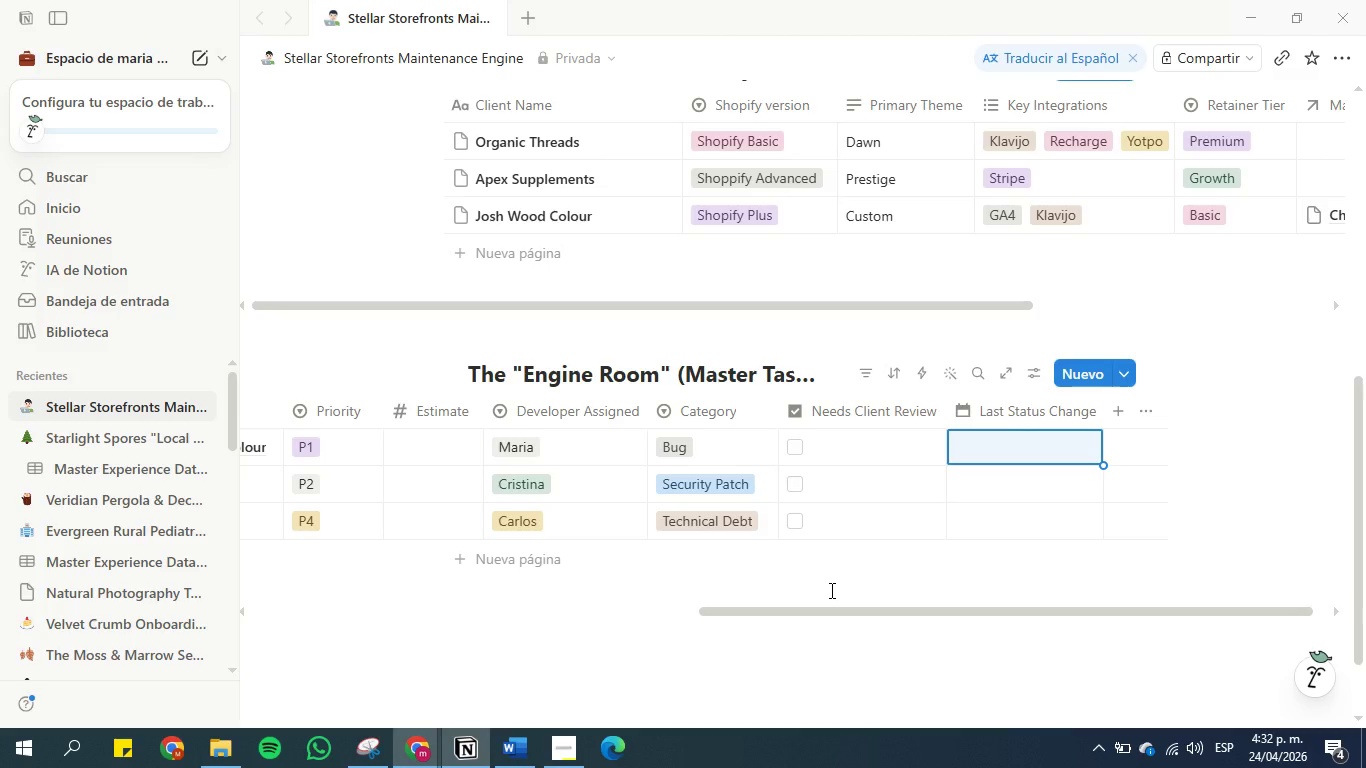 
left_click([521, 758])
 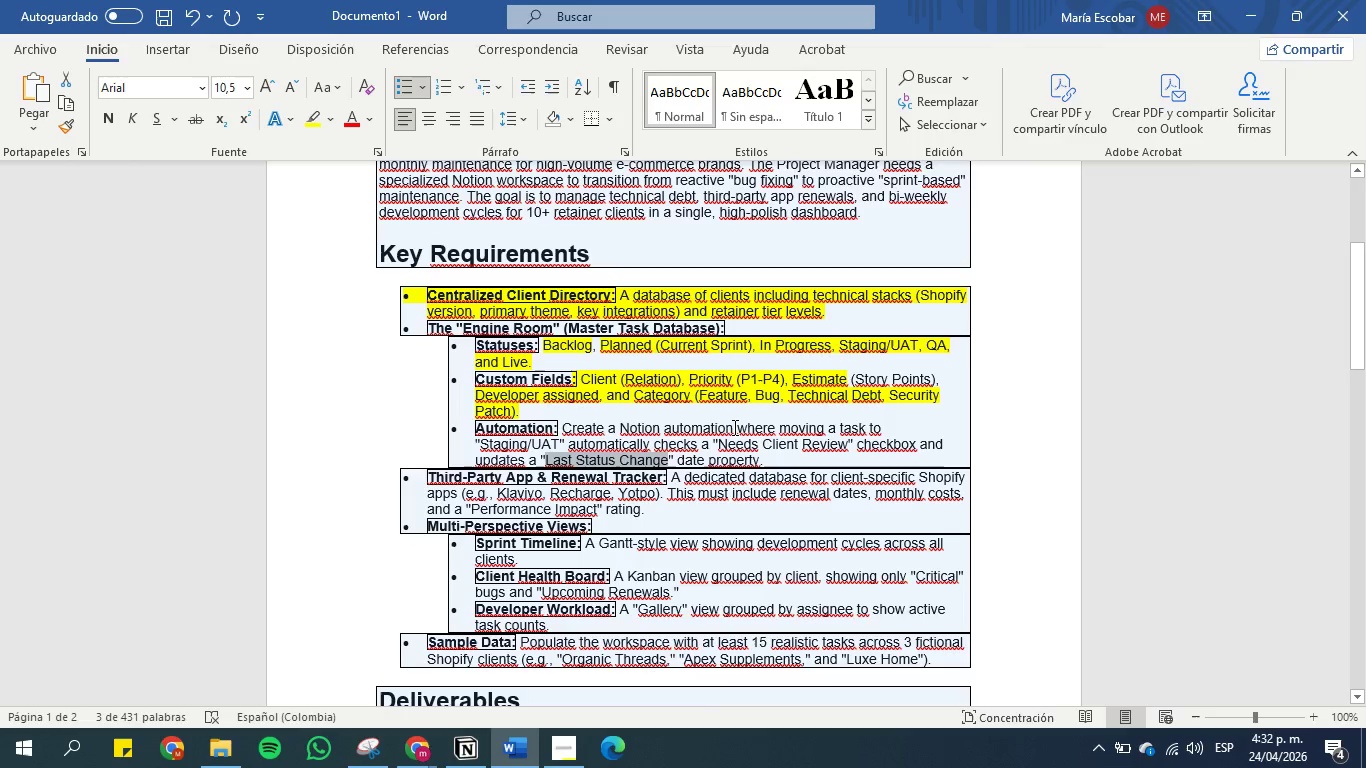 
wait(20.94)
 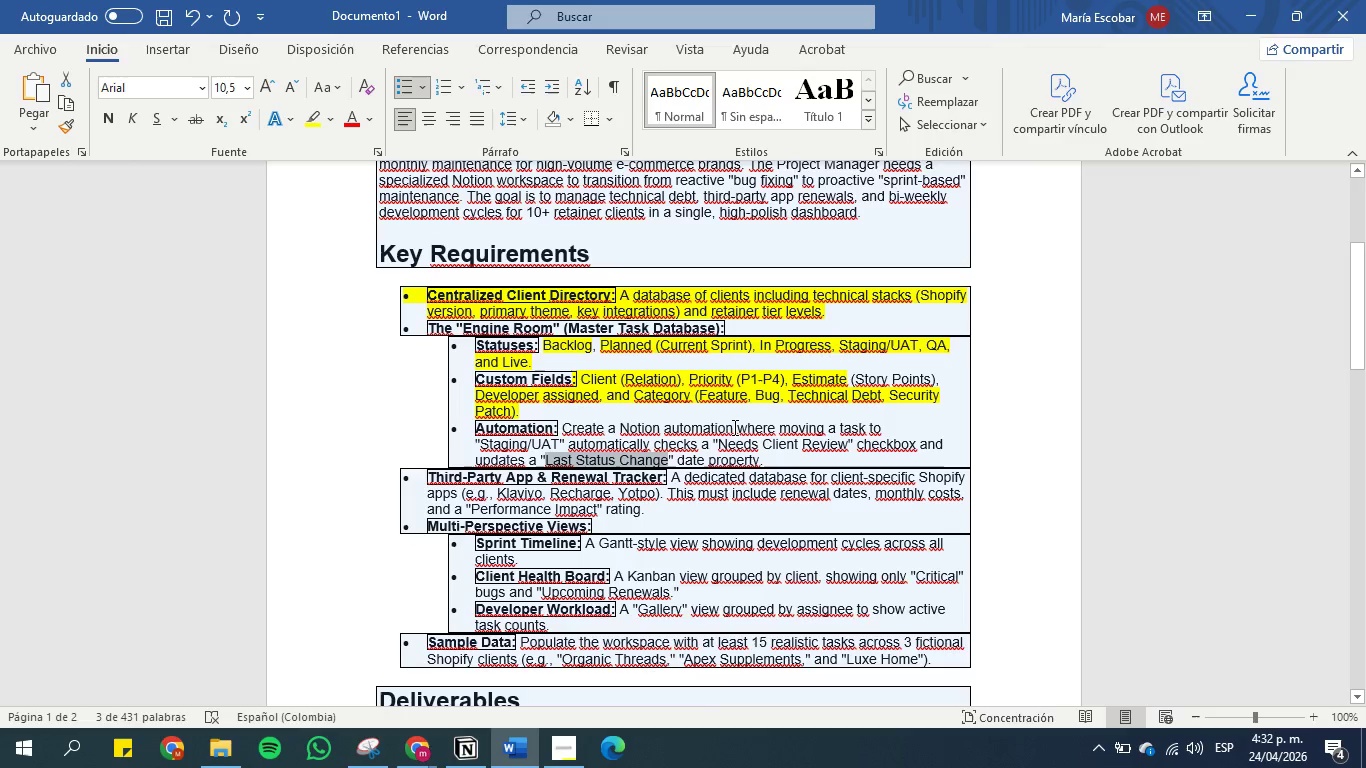 
left_click([481, 744])
 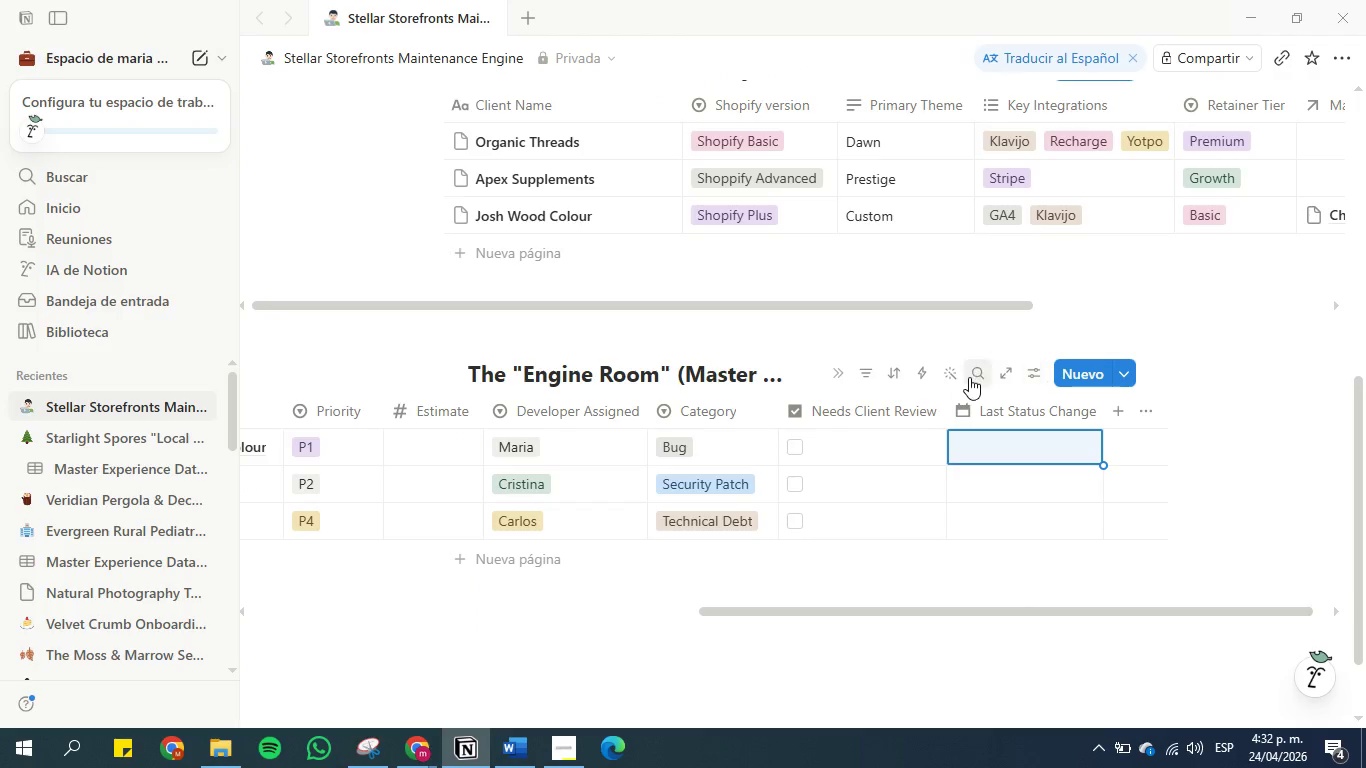 
left_click([913, 375])
 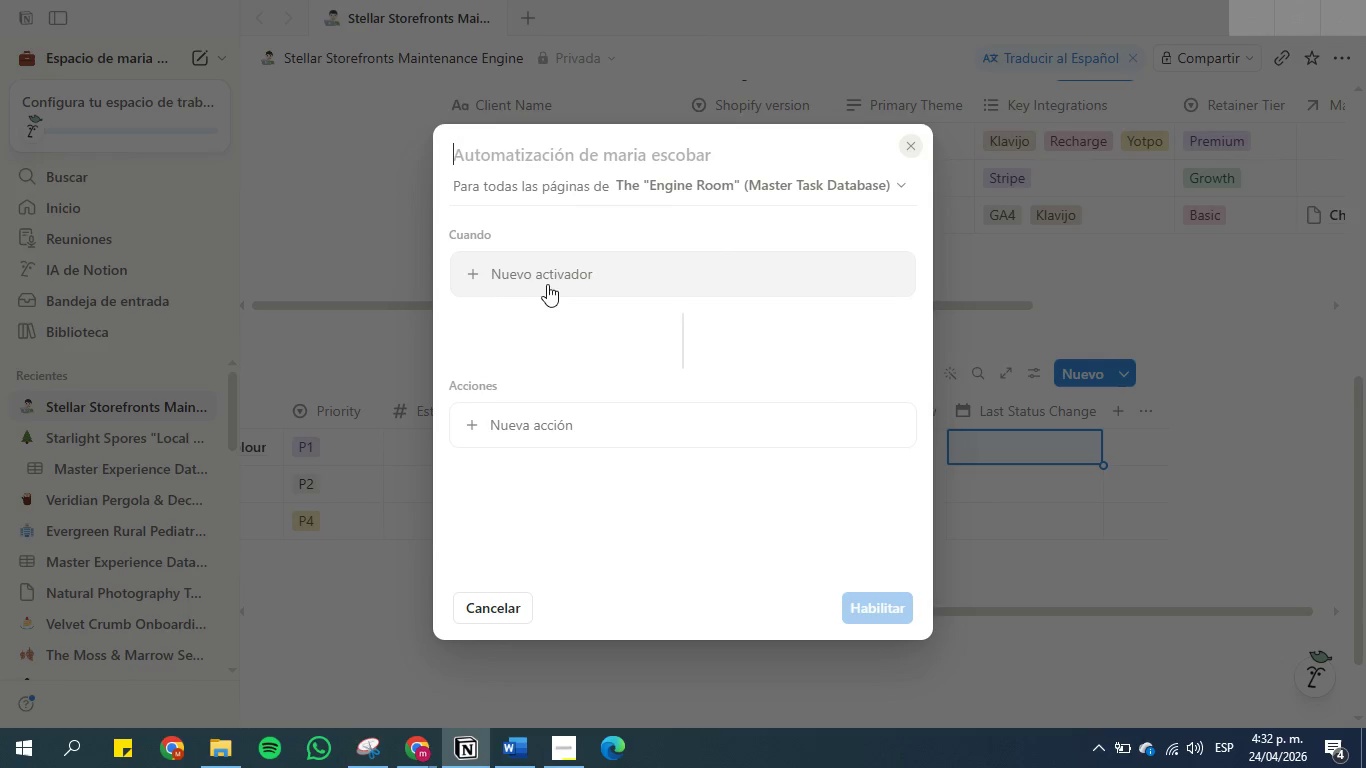 
left_click([538, 270])
 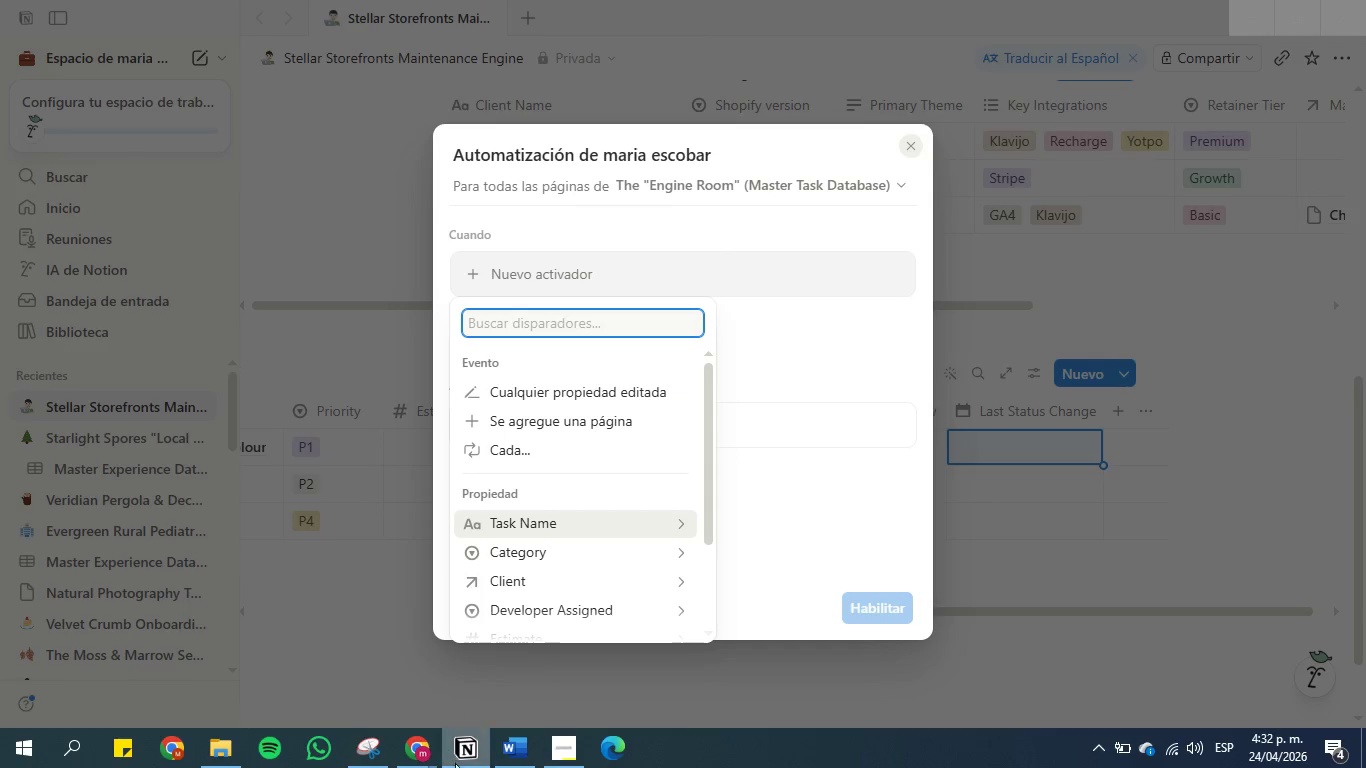 
left_click([479, 756])
 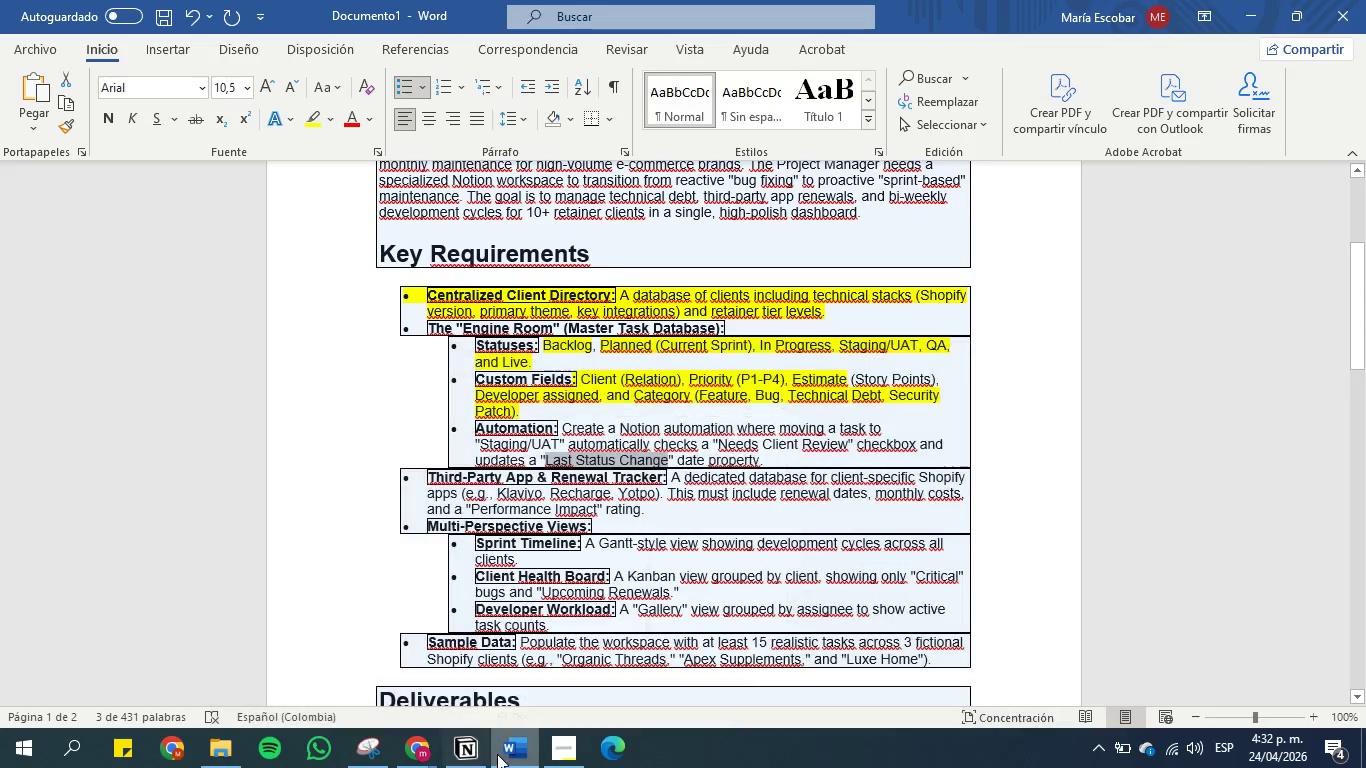 
left_click([498, 754])
 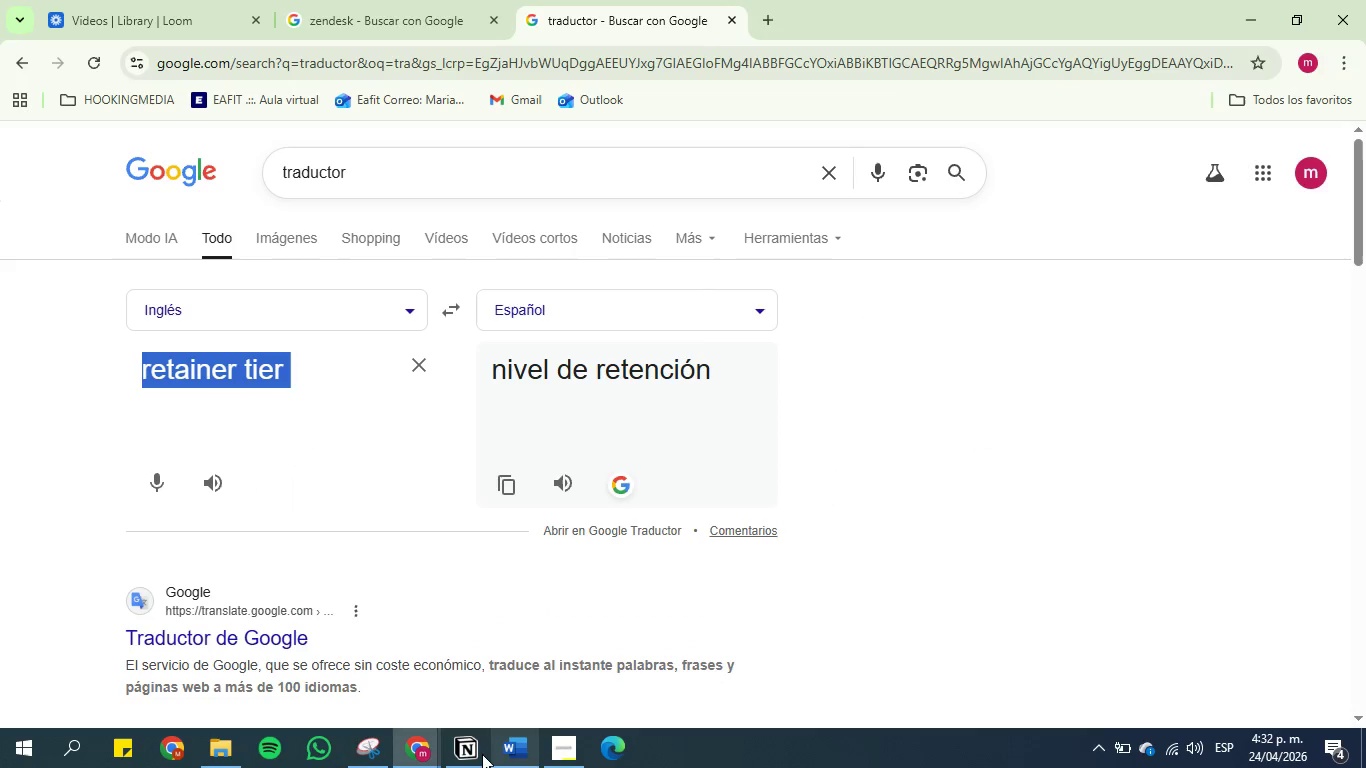 
left_click([480, 754])
 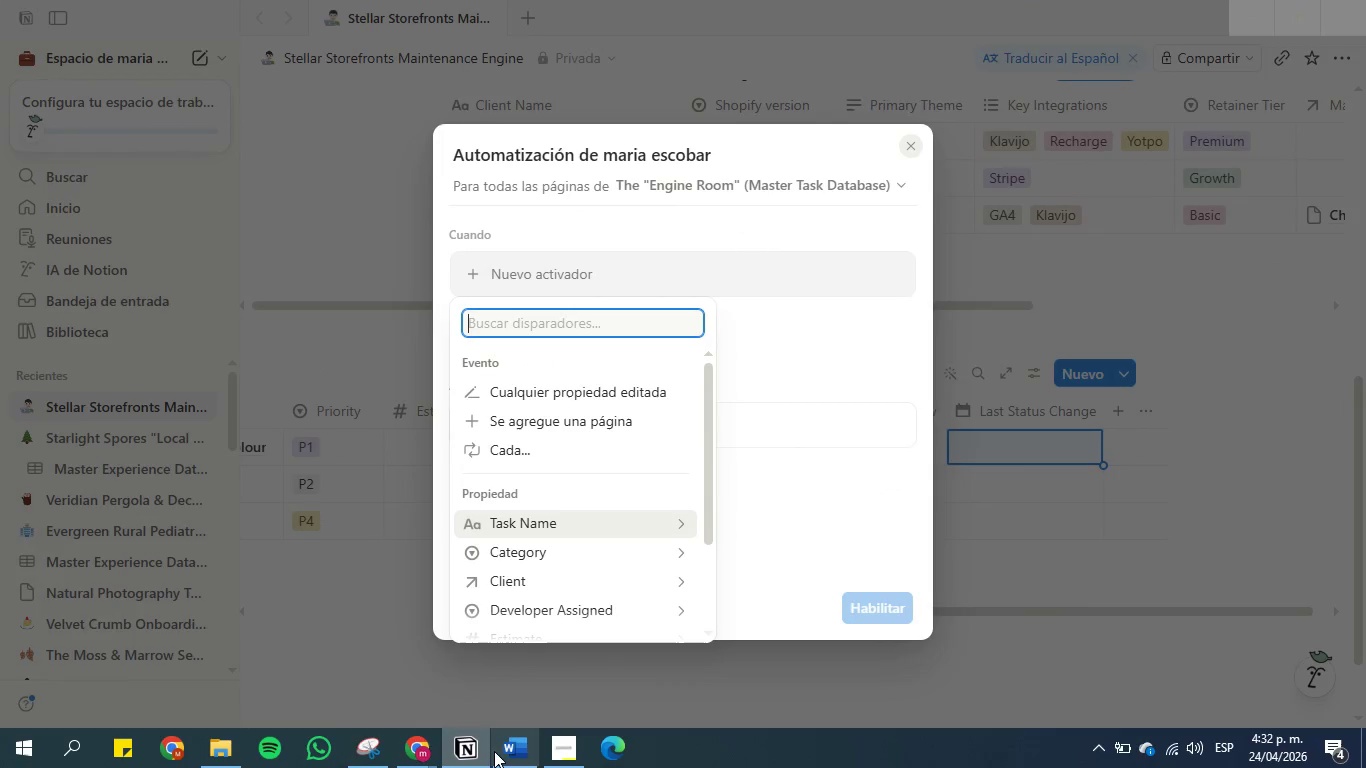 
left_click([494, 751])
 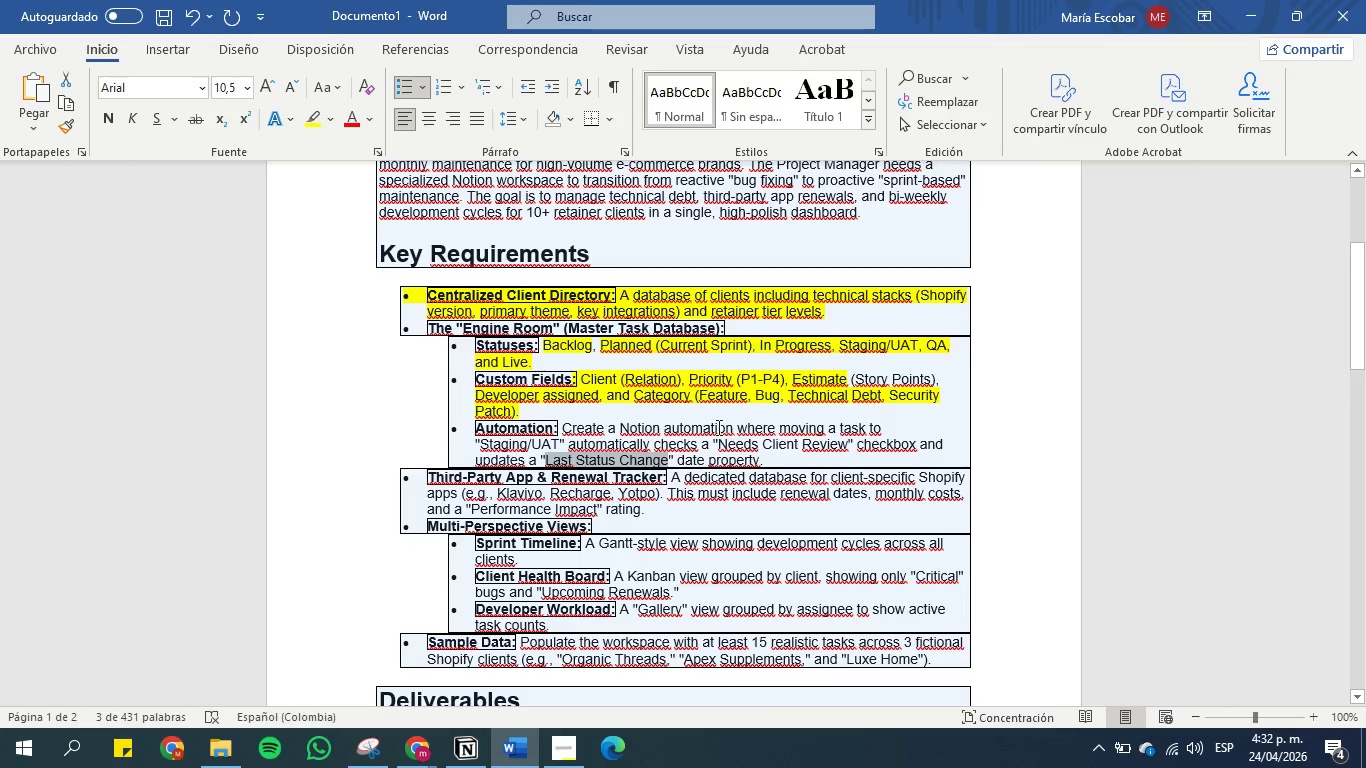 
wait(7.01)
 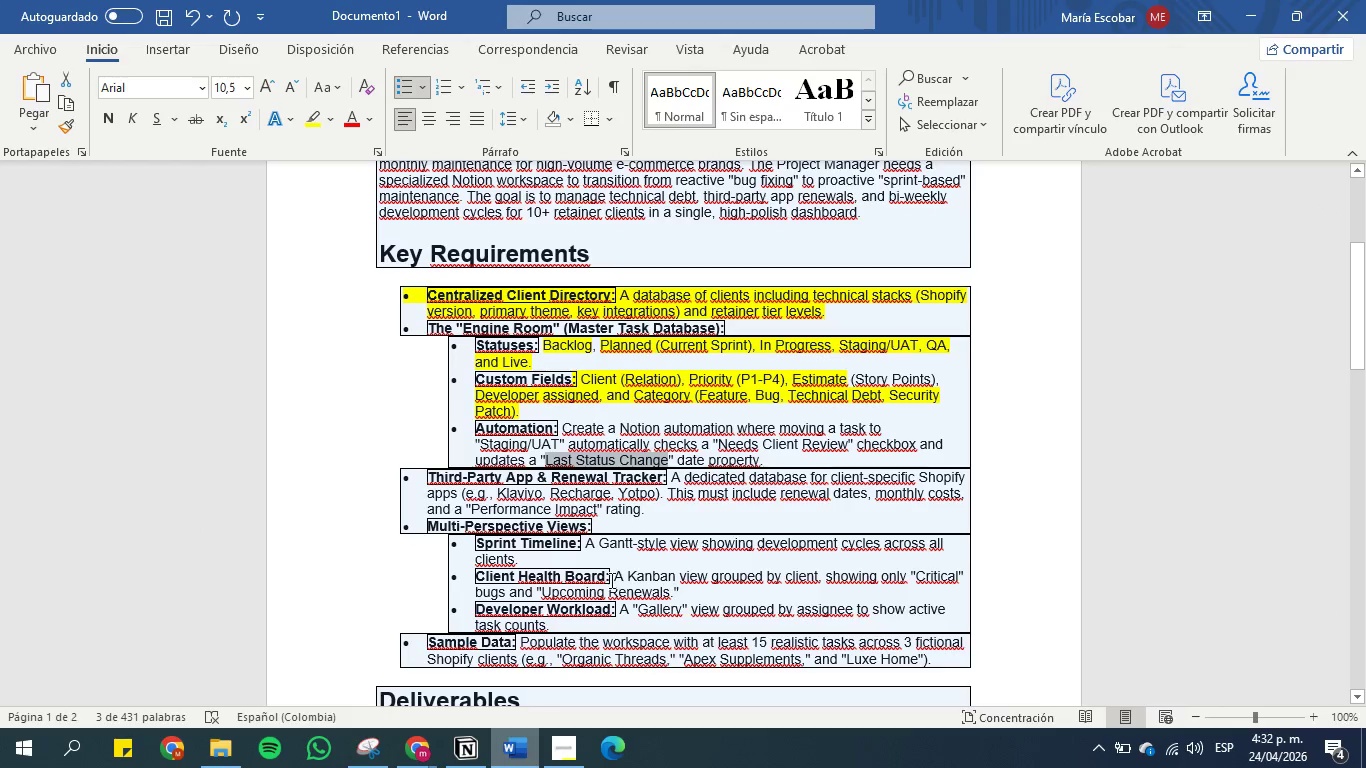 
left_click_drag(start_coordinate=[617, 426], to_coordinate=[841, 453])
 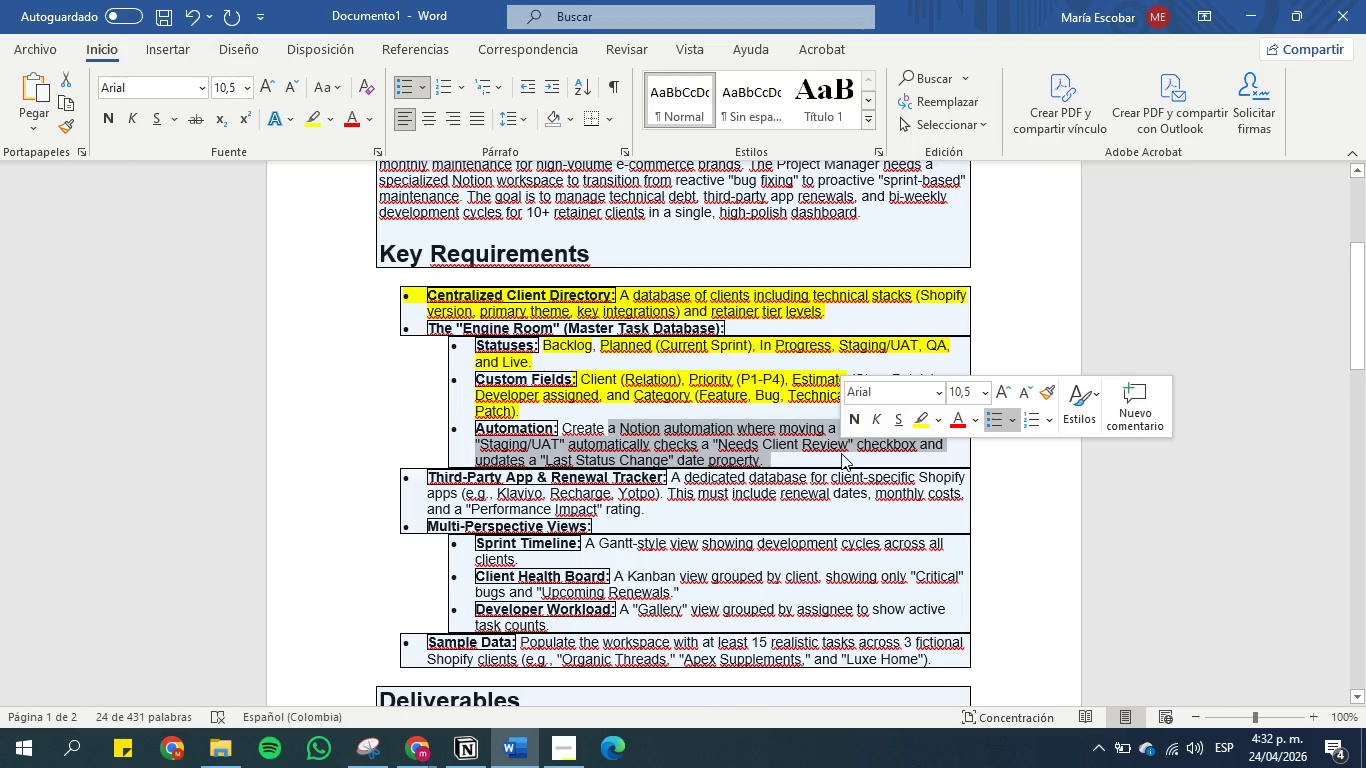 
key(Control+C)
 